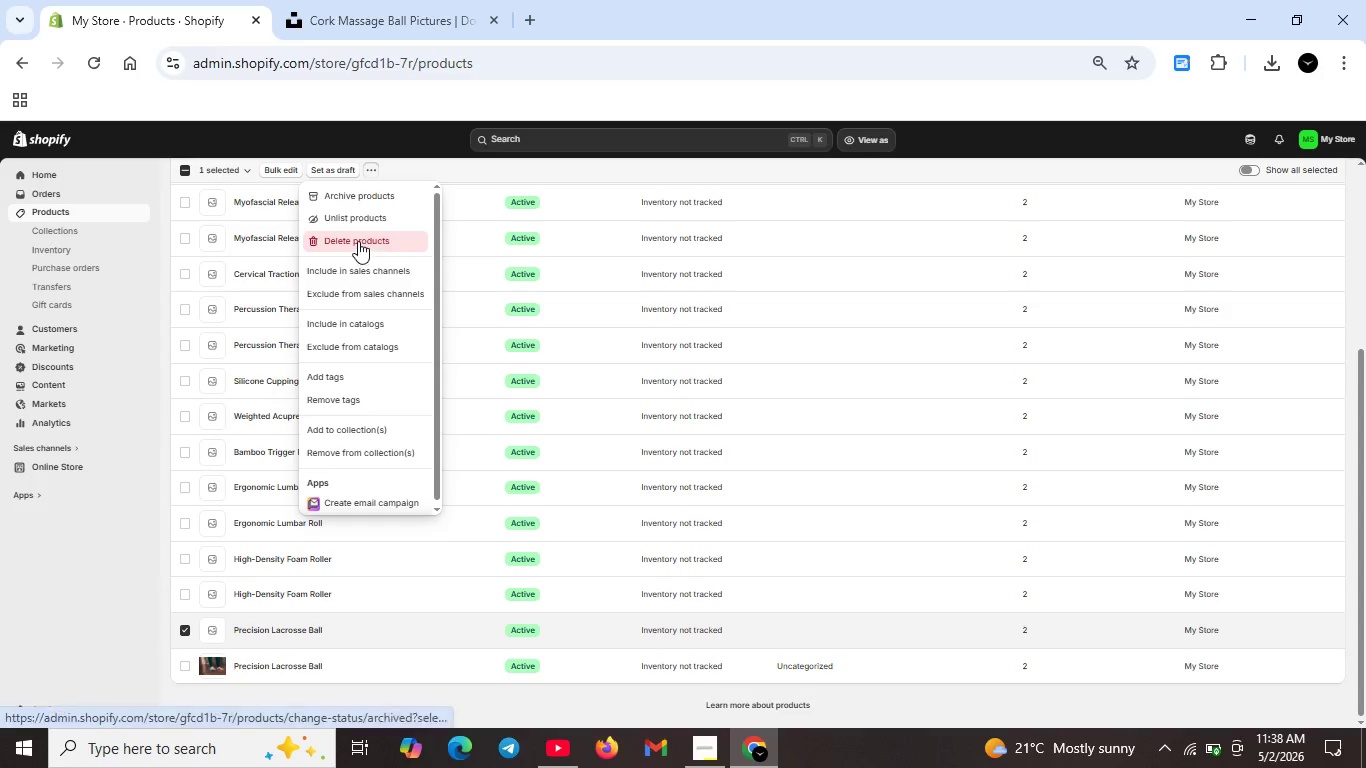 
left_click([358, 241])
 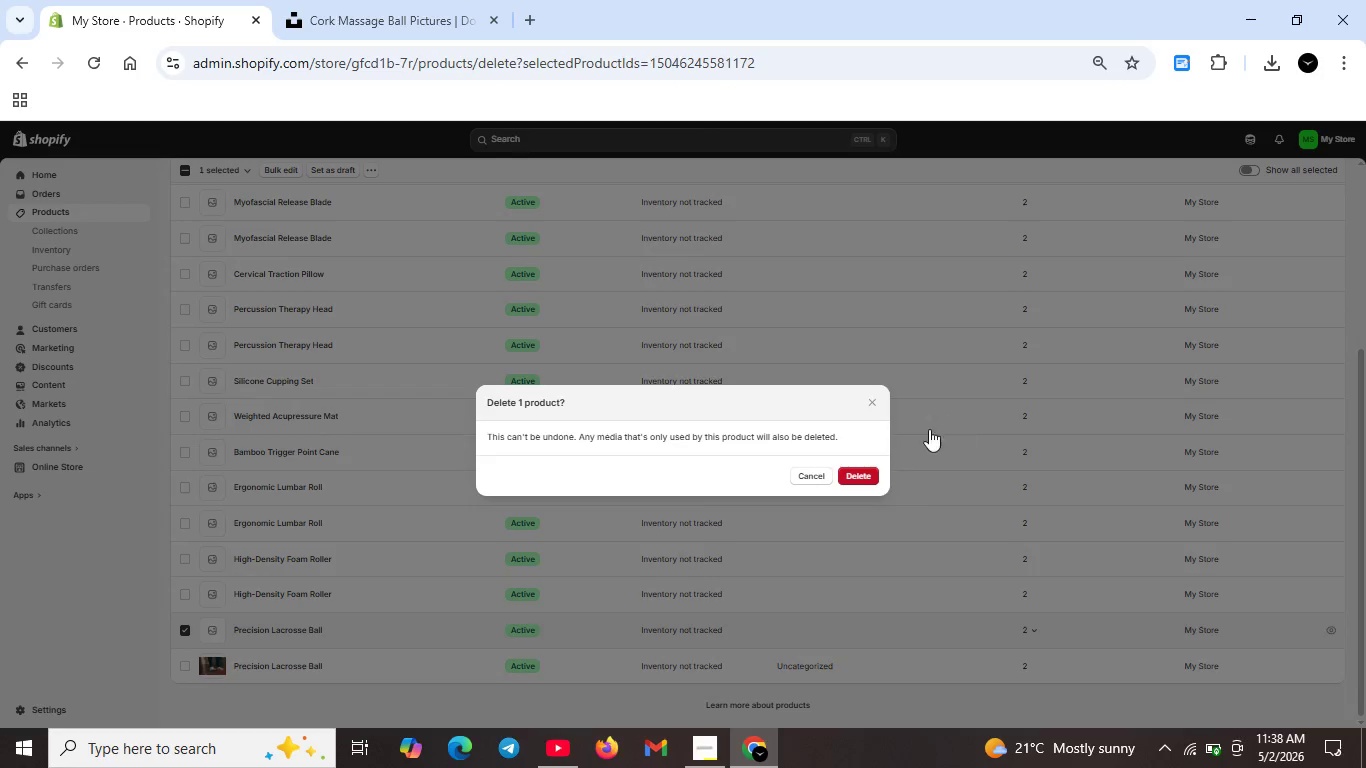 
left_click([864, 464])
 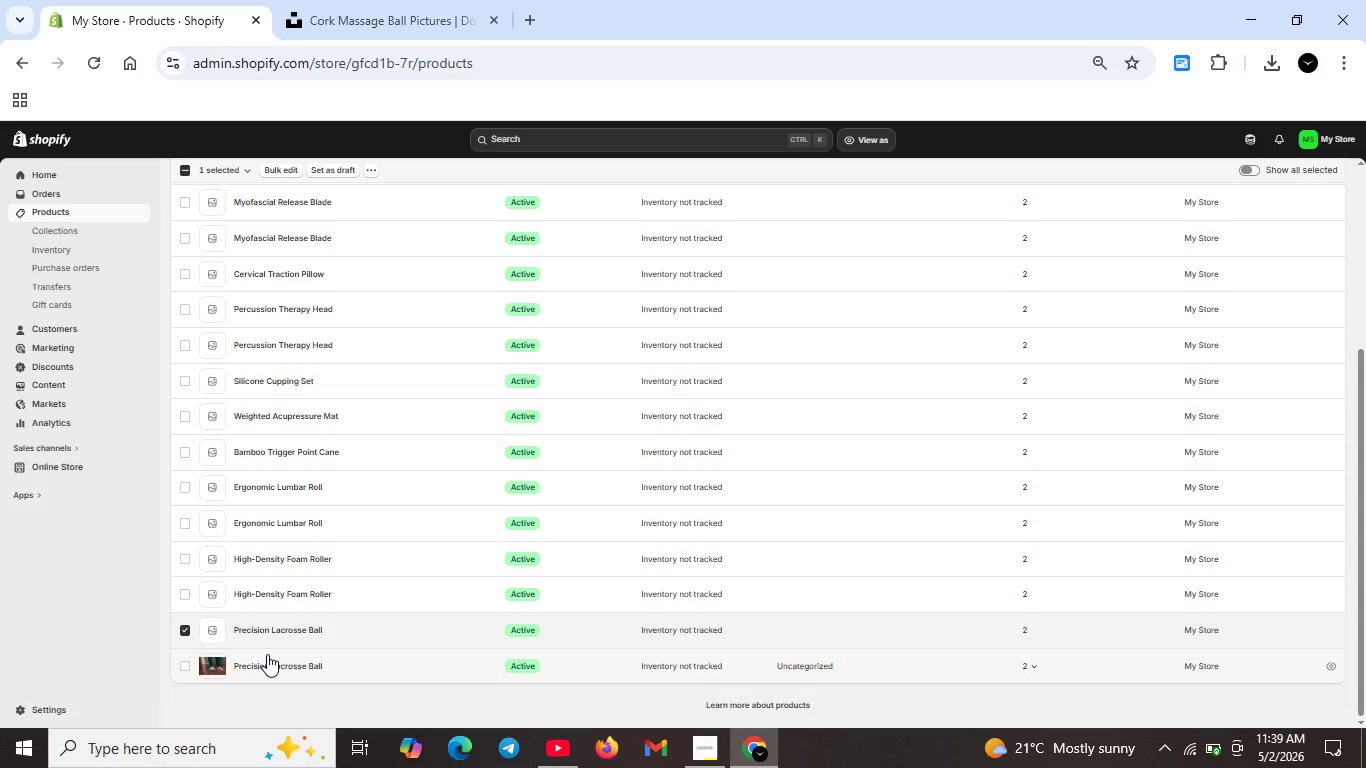 
wait(40.97)
 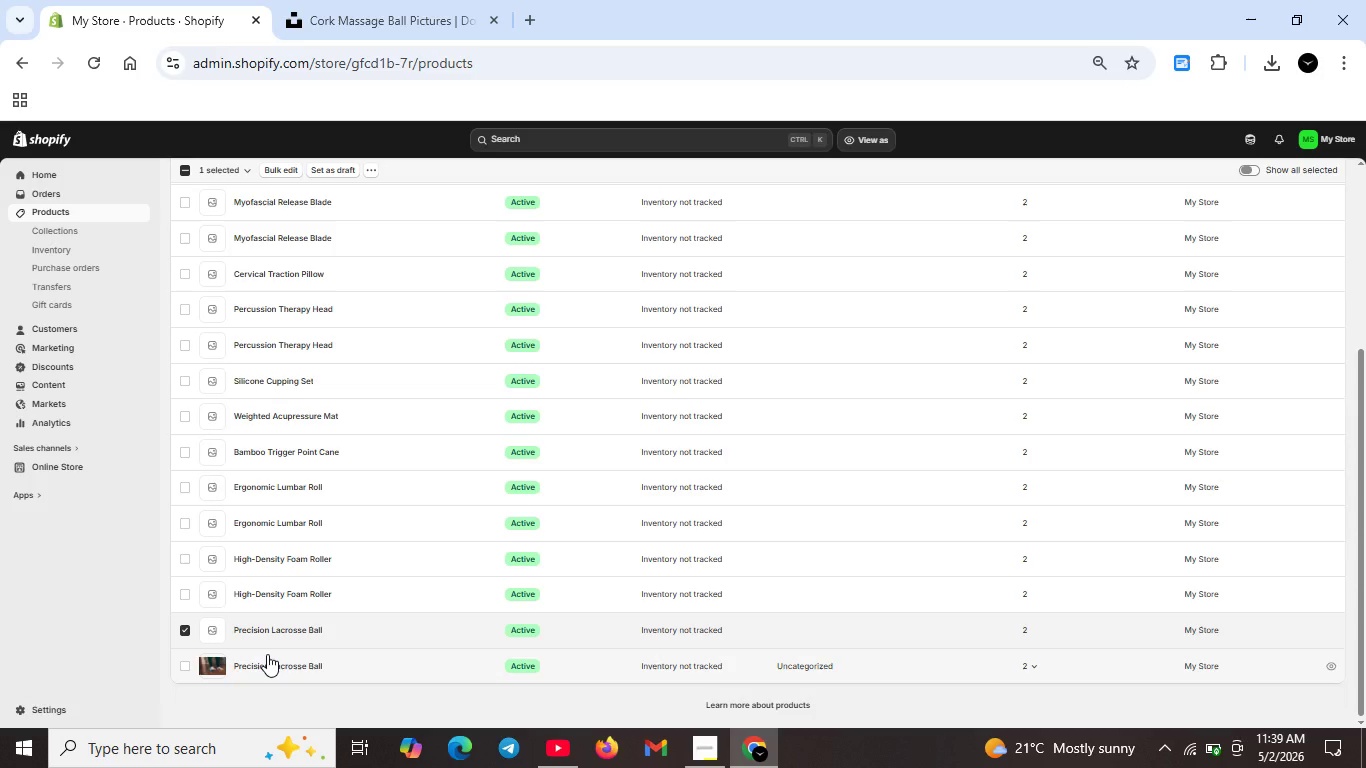 
left_click([155, 619])
 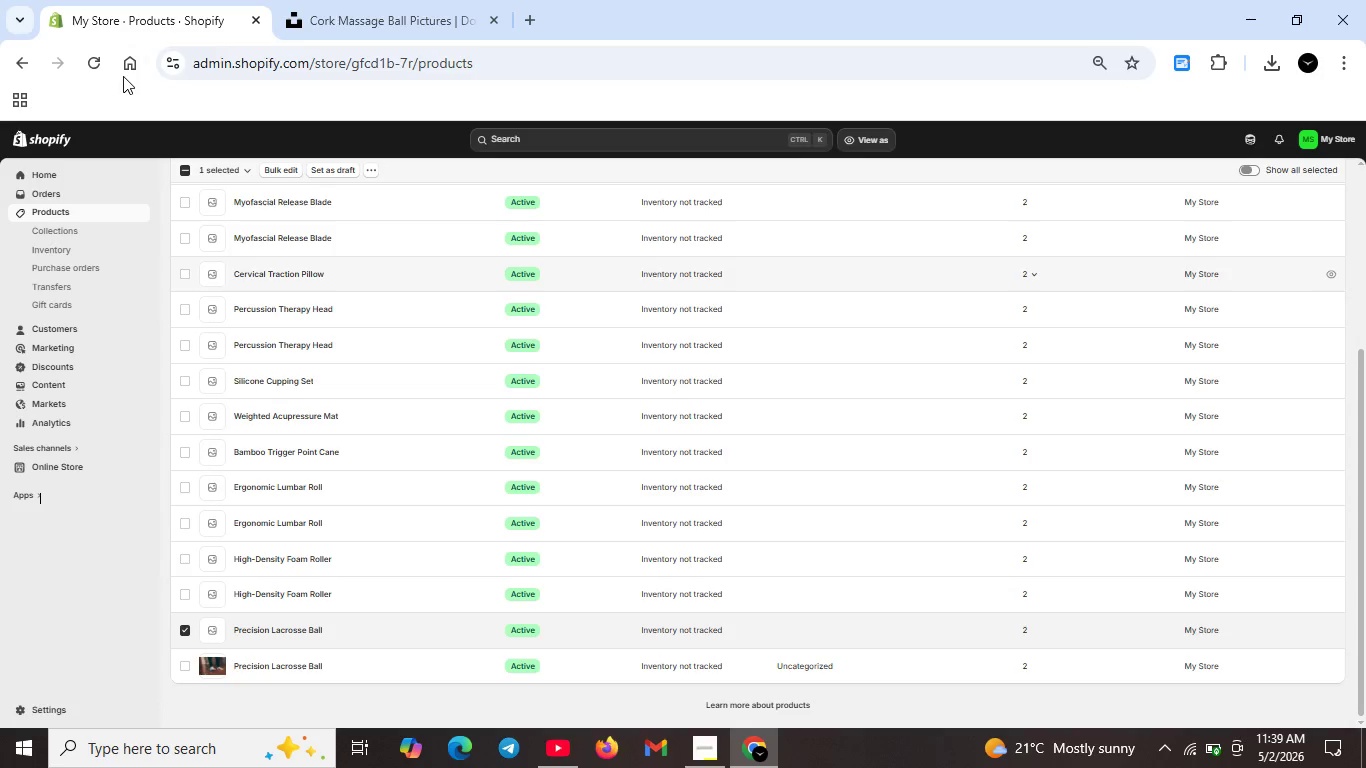 
left_click([92, 61])
 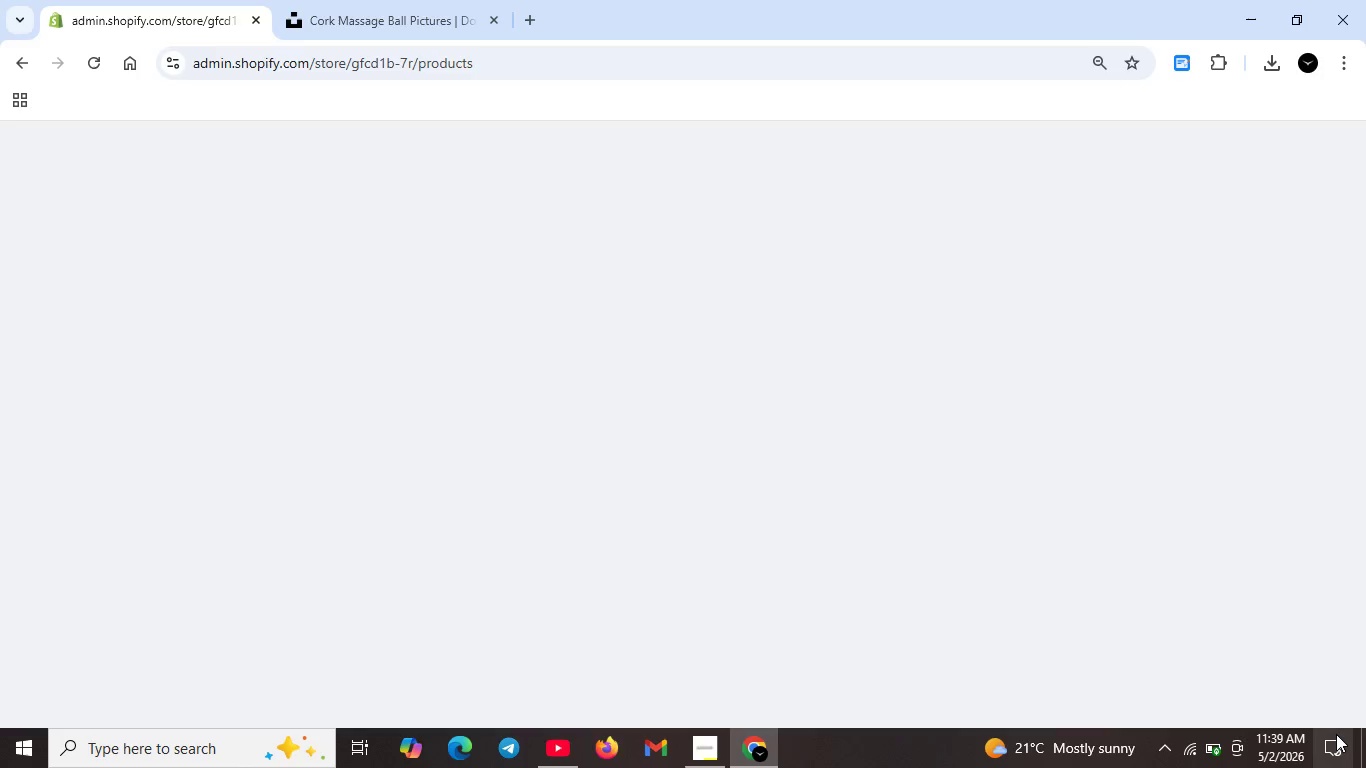 
wait(9.72)
 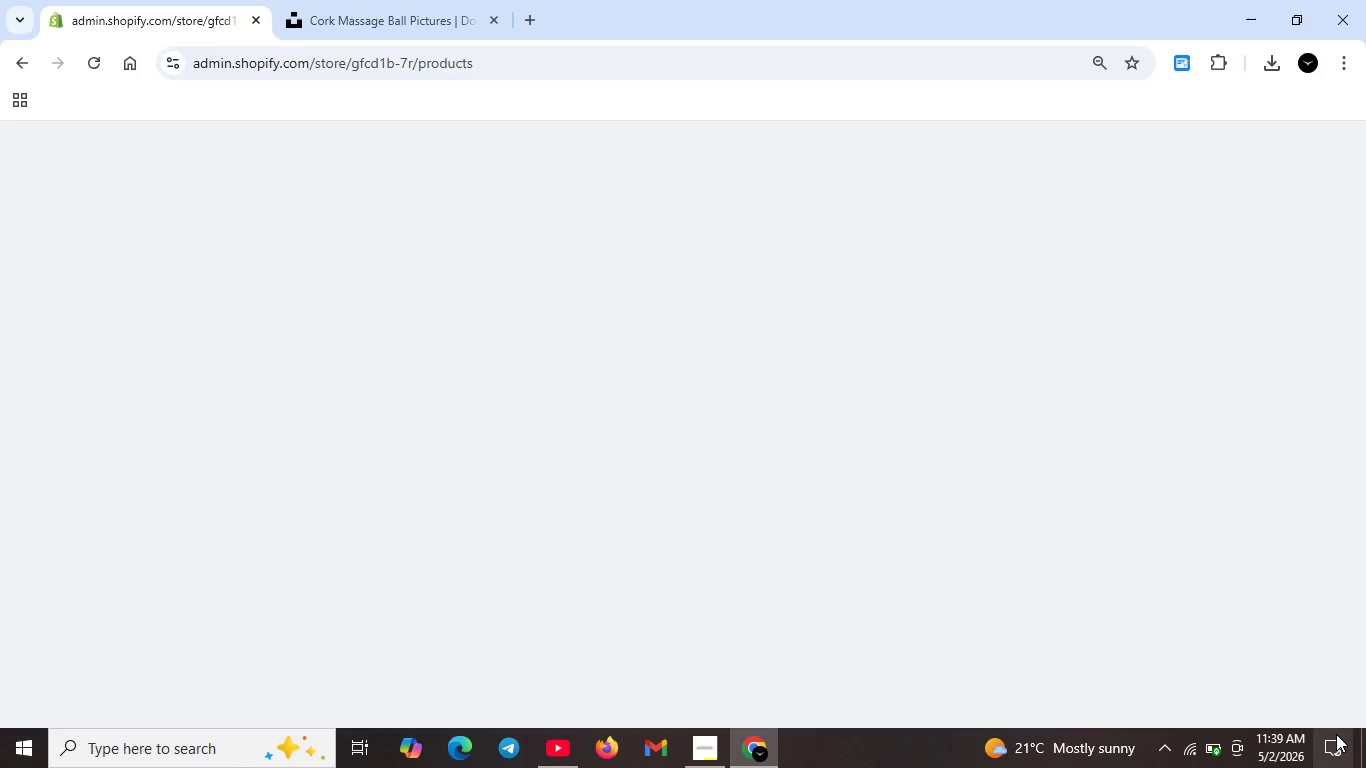 
scroll: coordinate [444, 673], scroll_direction: down, amount: 9.0
 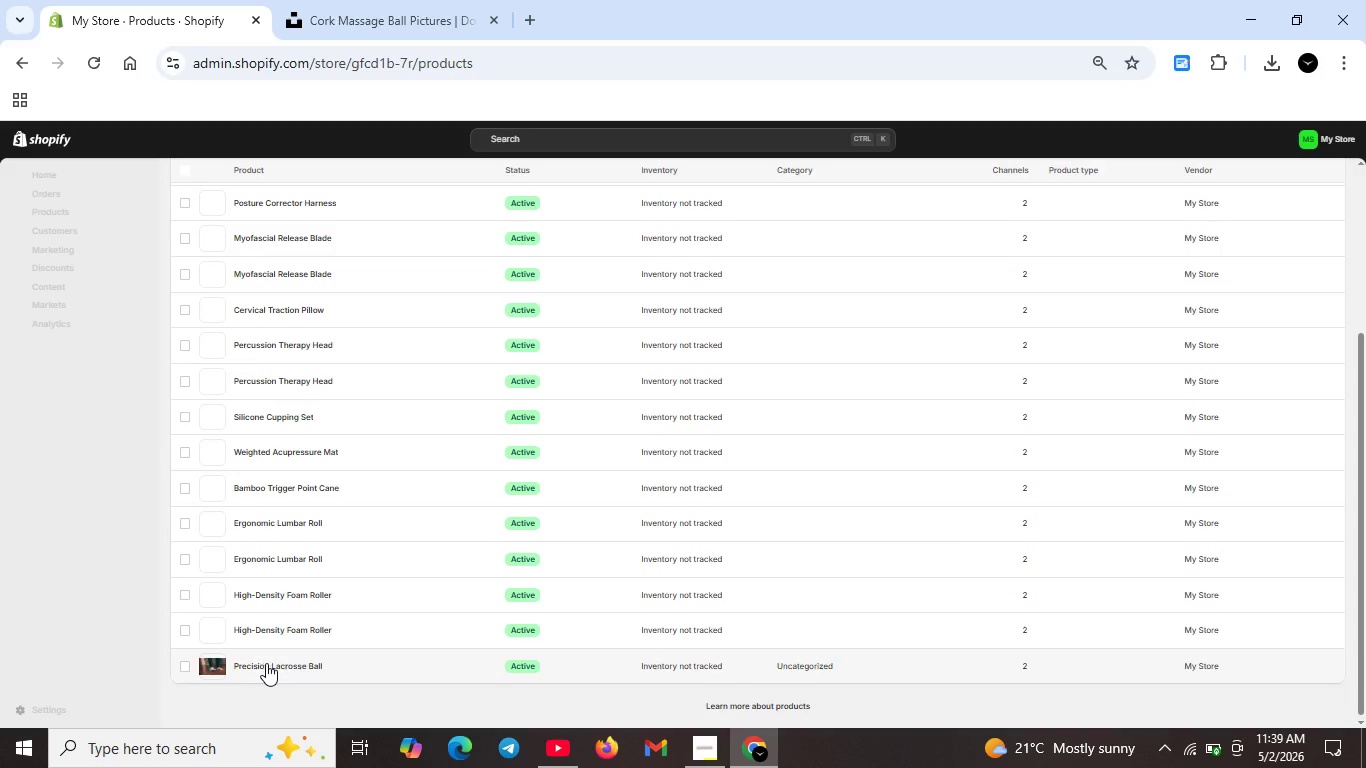 
double_click([266, 663])
 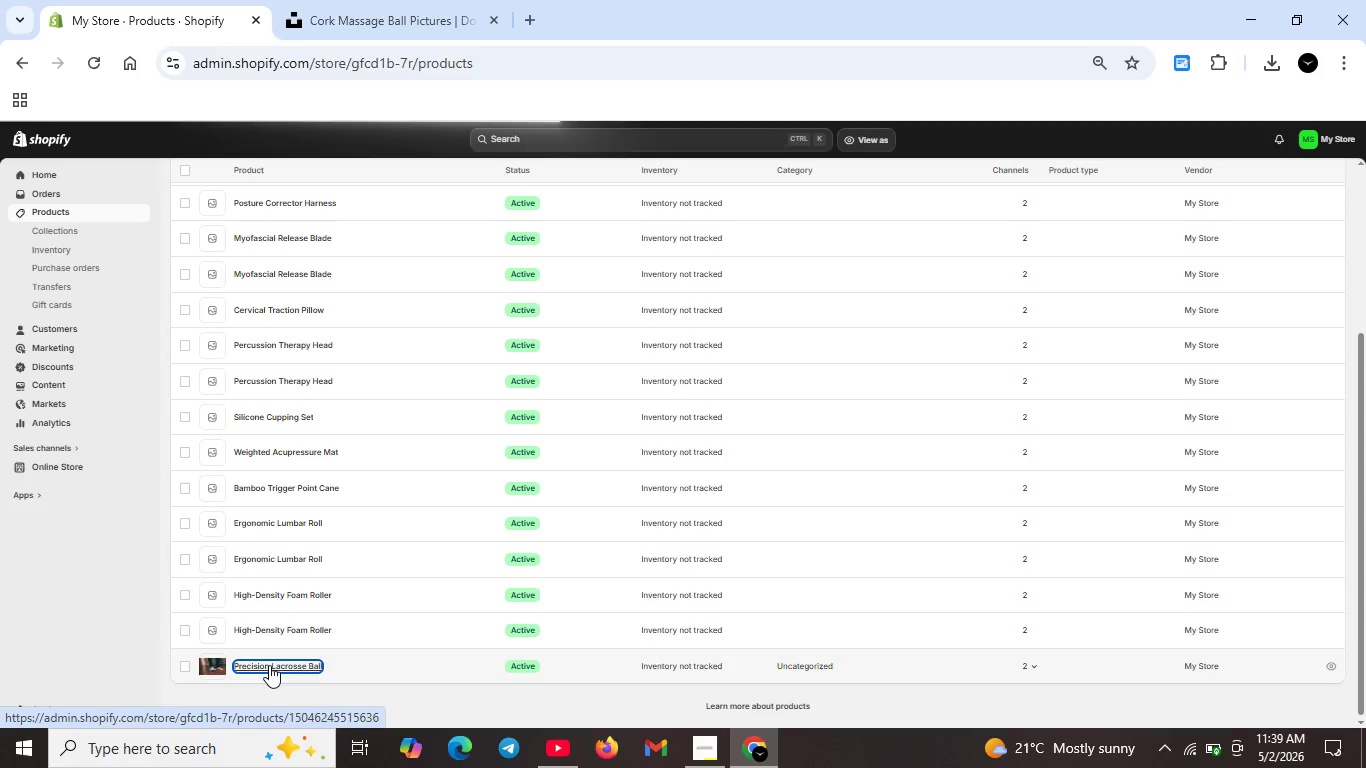 
wait(6.48)
 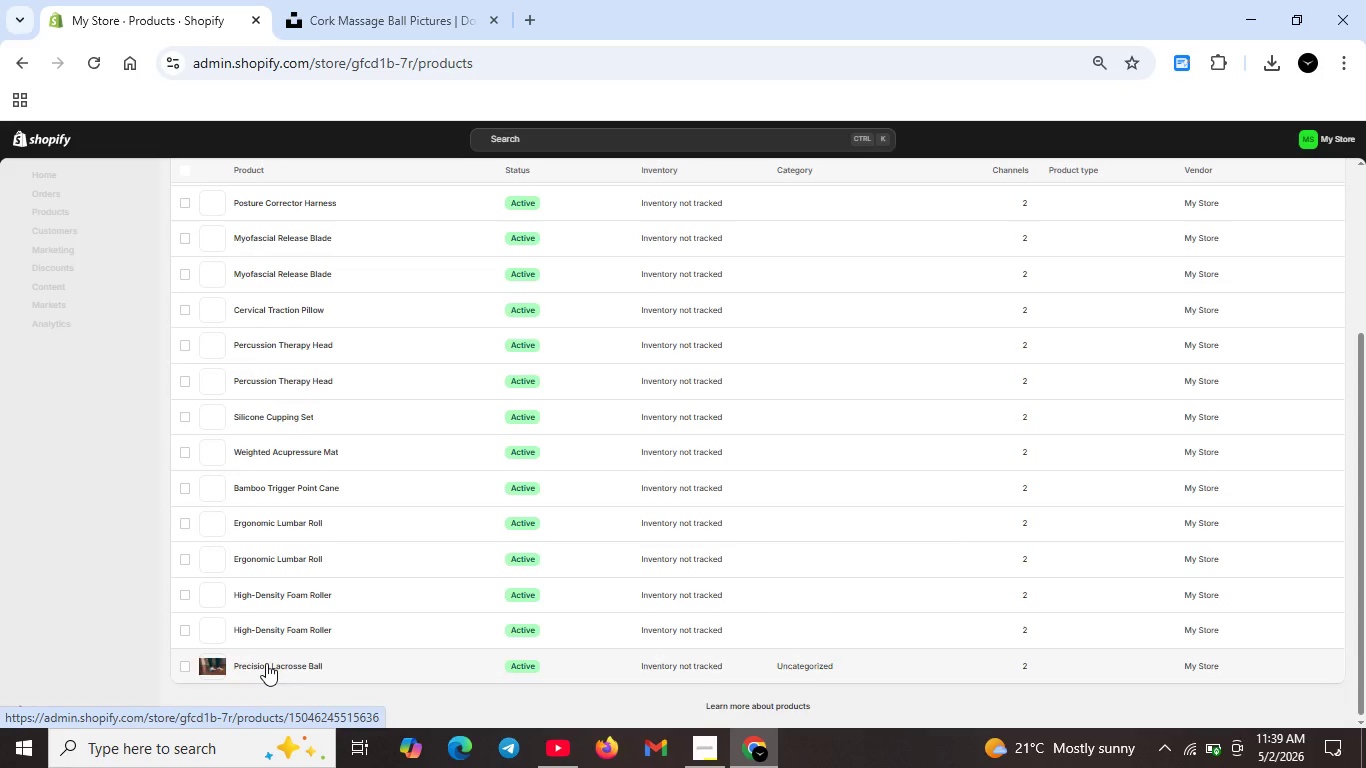 
double_click([288, 665])
 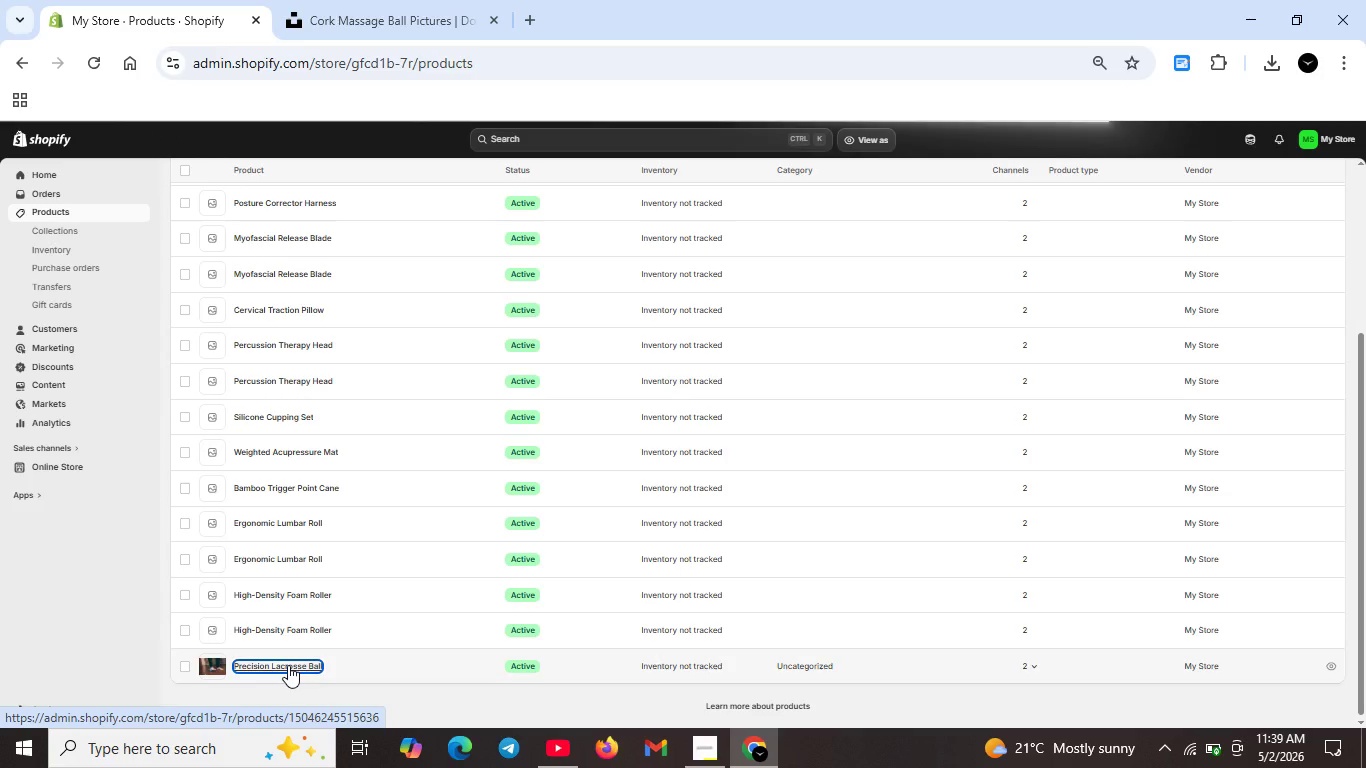 
triple_click([288, 665])
 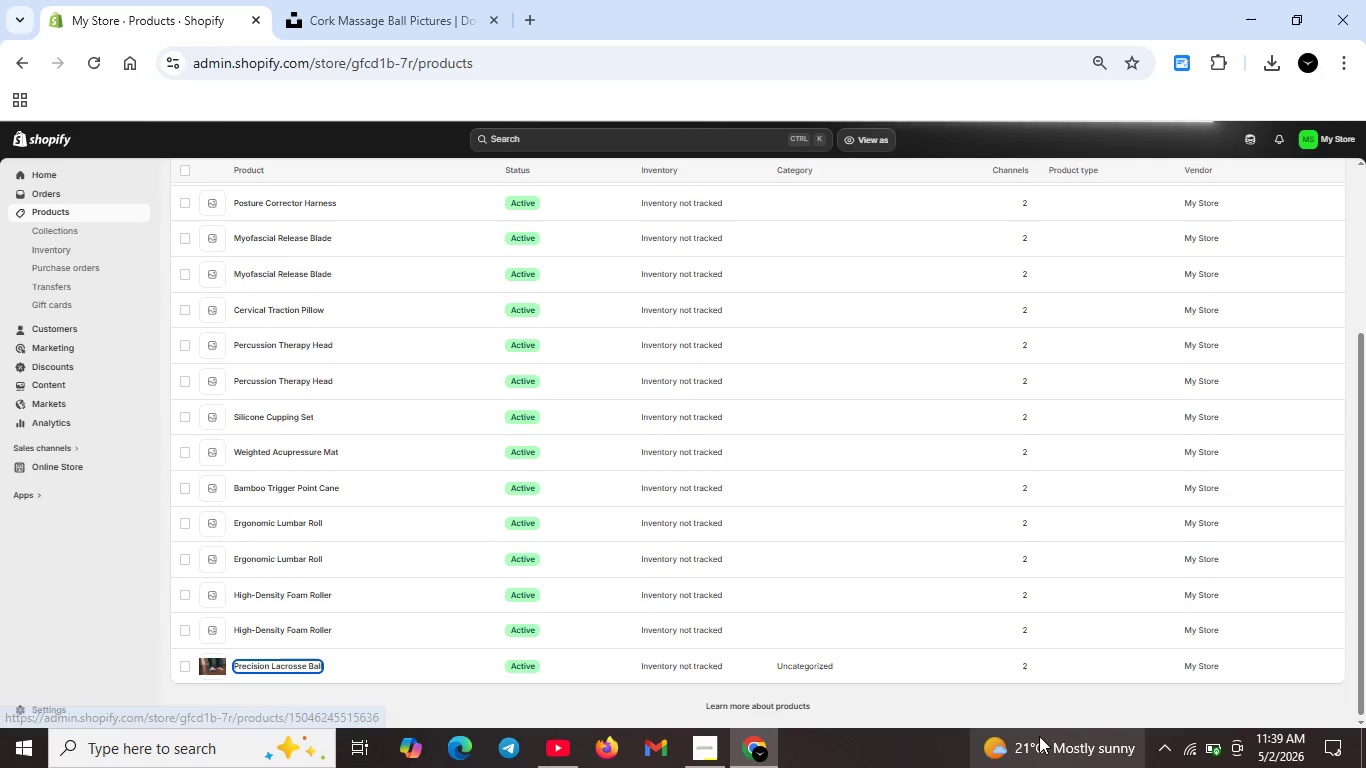 
left_click([1190, 743])
 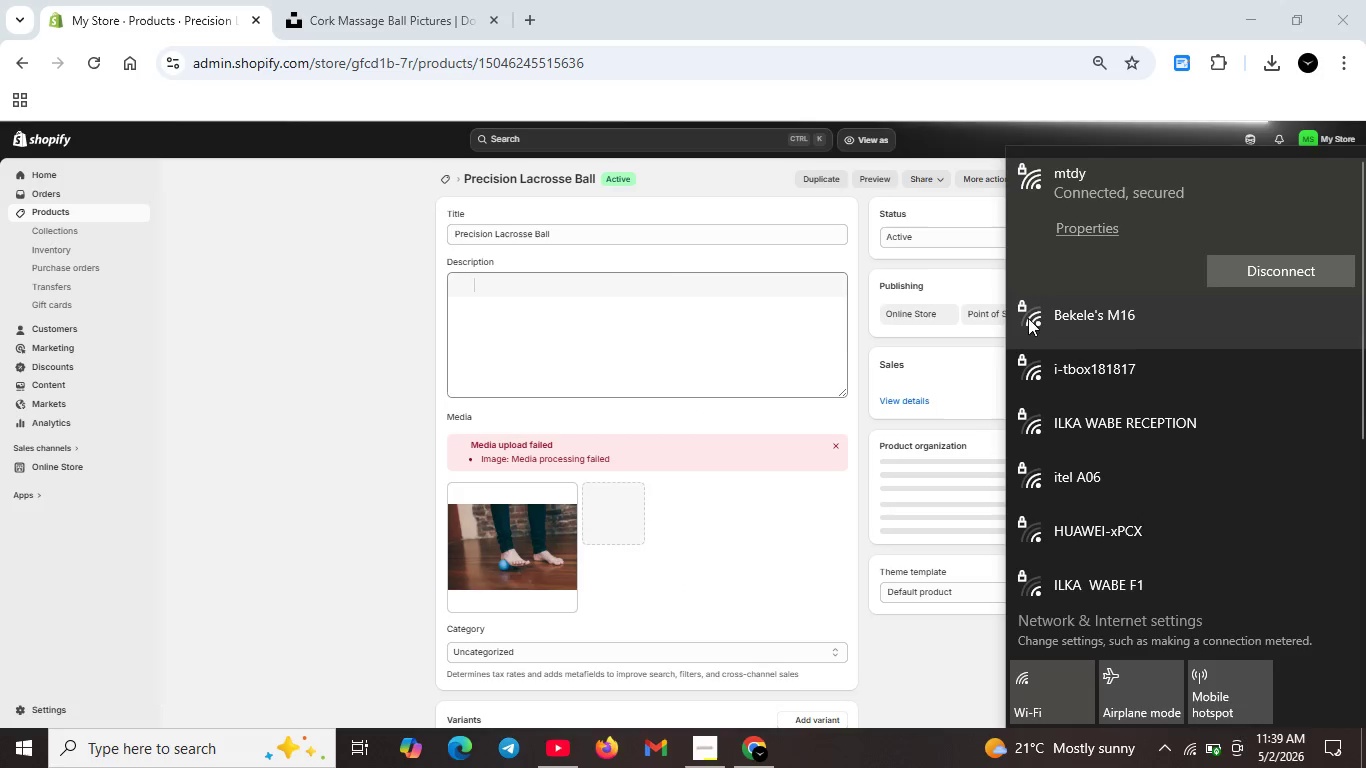 
wait(5.11)
 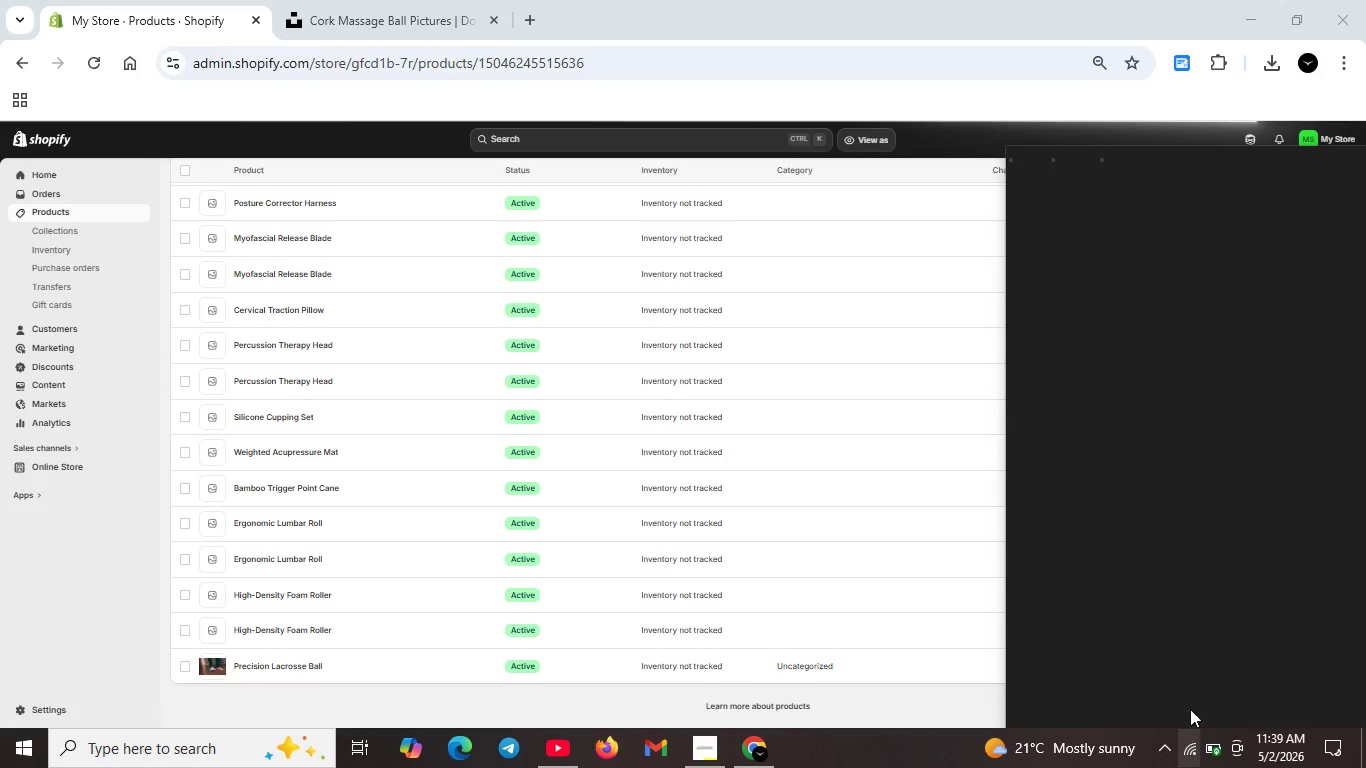 
left_click([571, 234])
 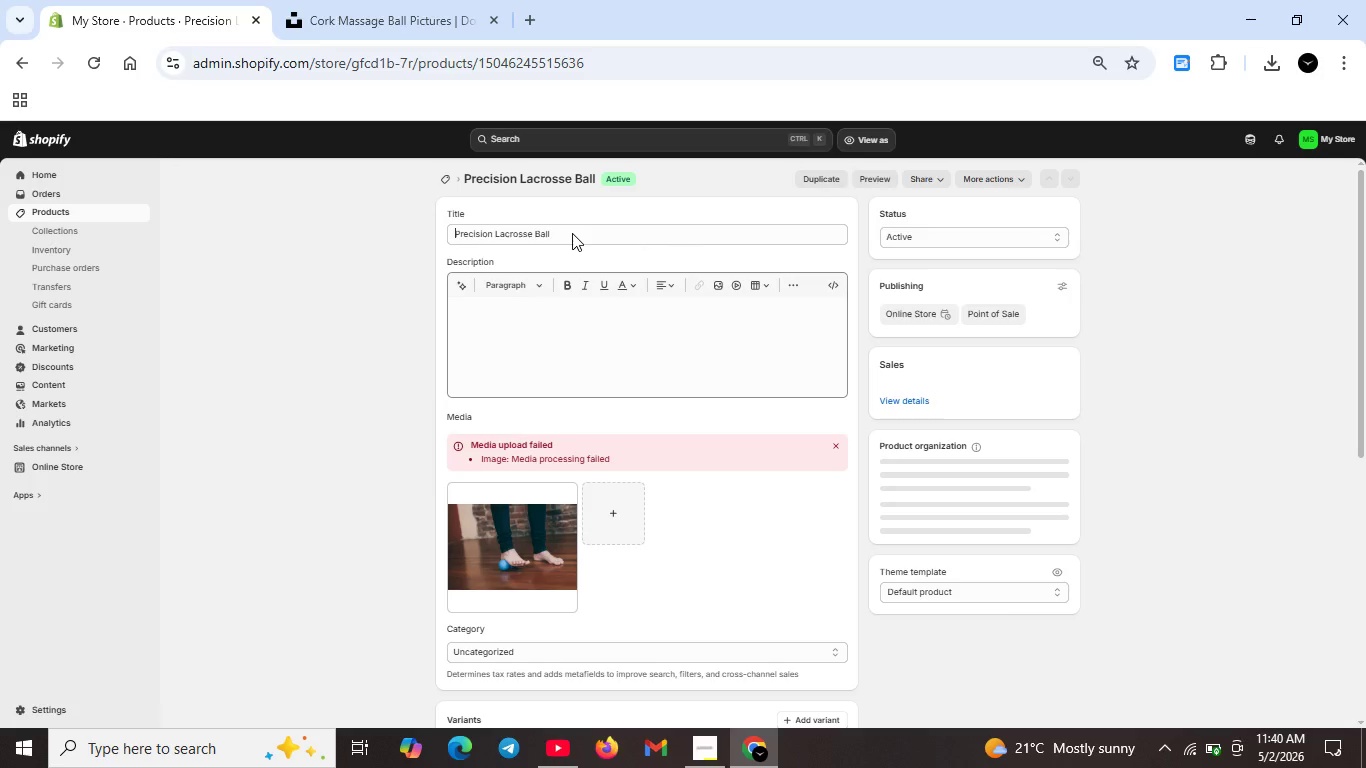 
left_click([572, 233])
 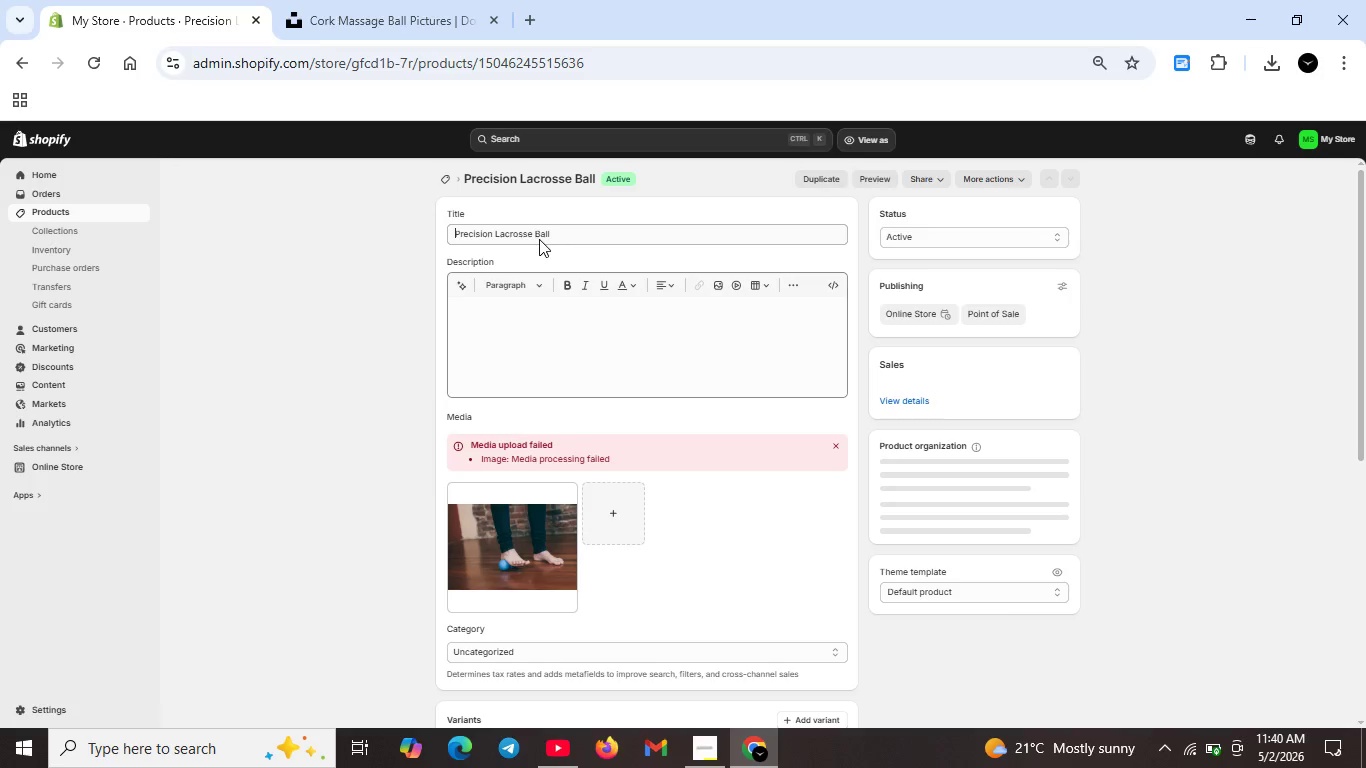 
left_click([546, 233])
 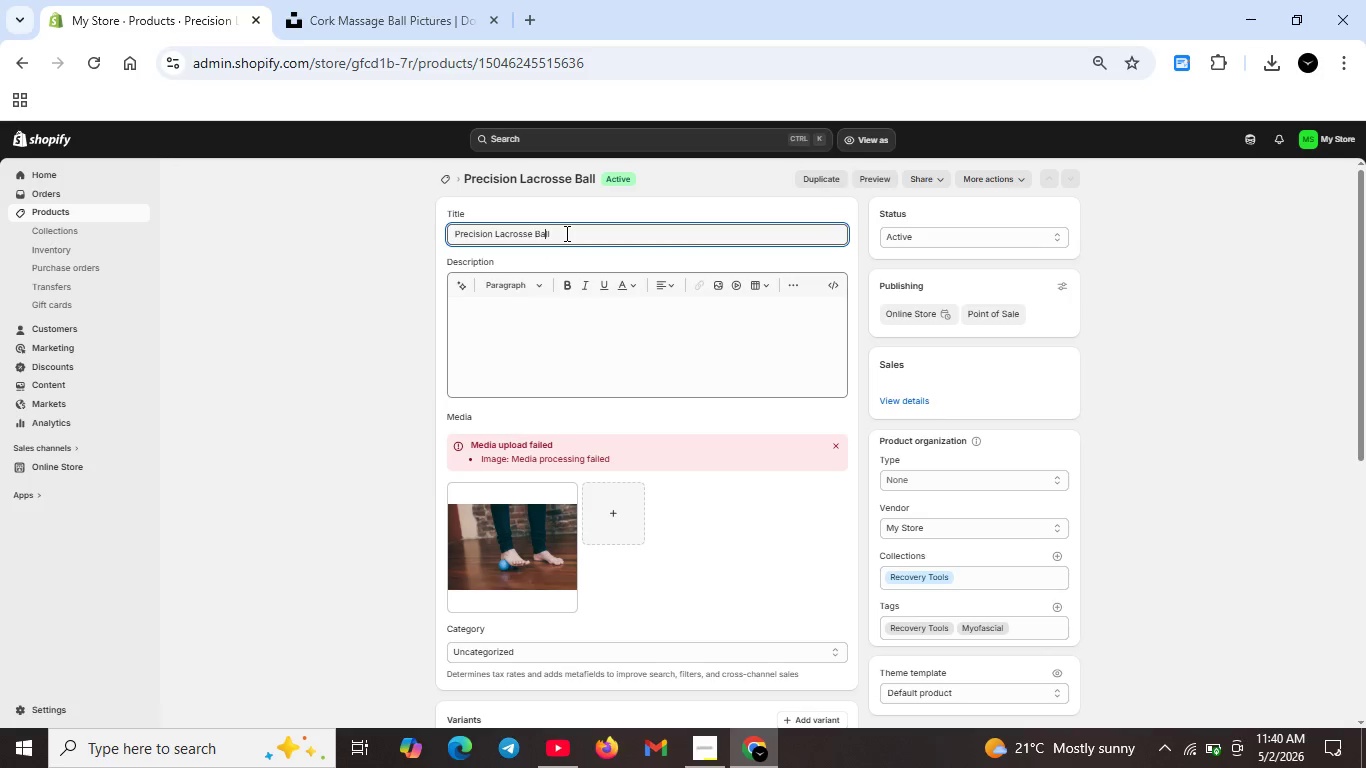 
left_click([565, 233])
 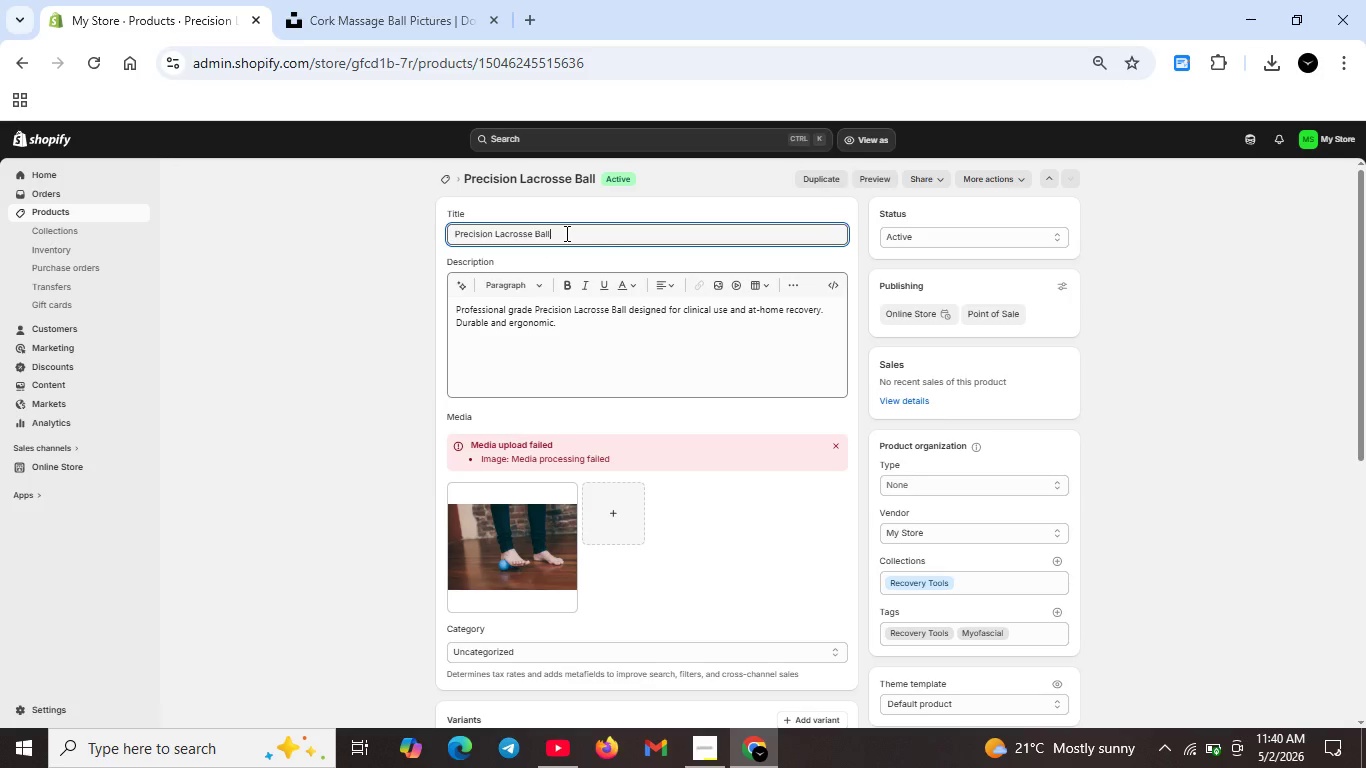 
left_click([565, 232])
 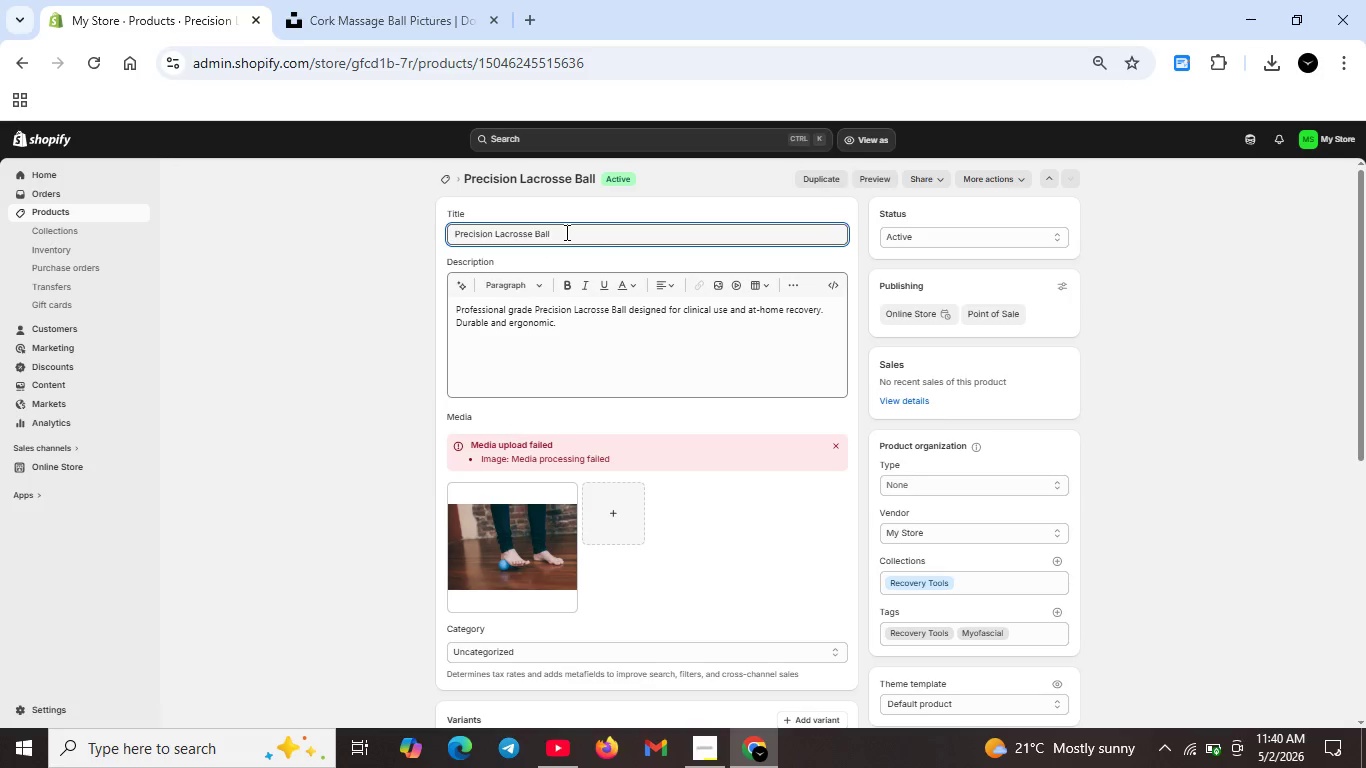 
key(Minus)
 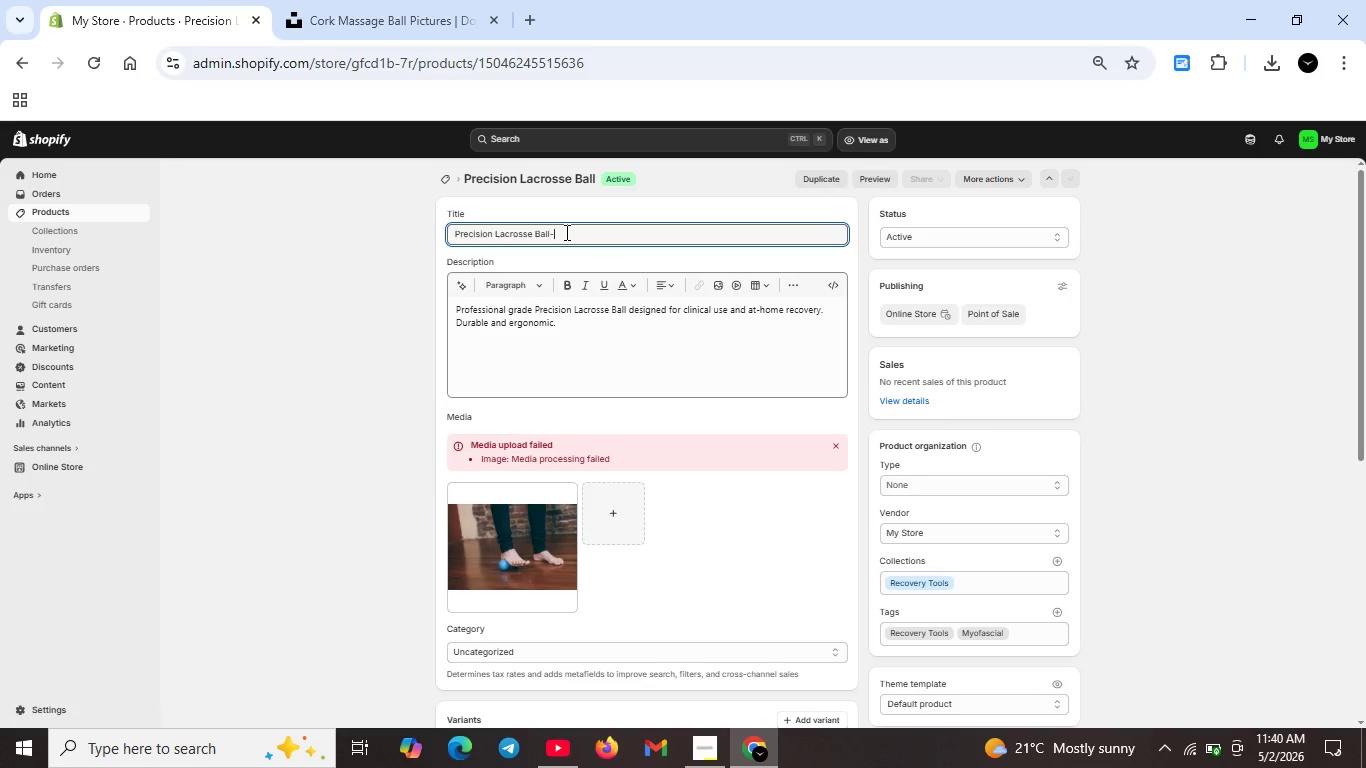 
key(CapsLock)
 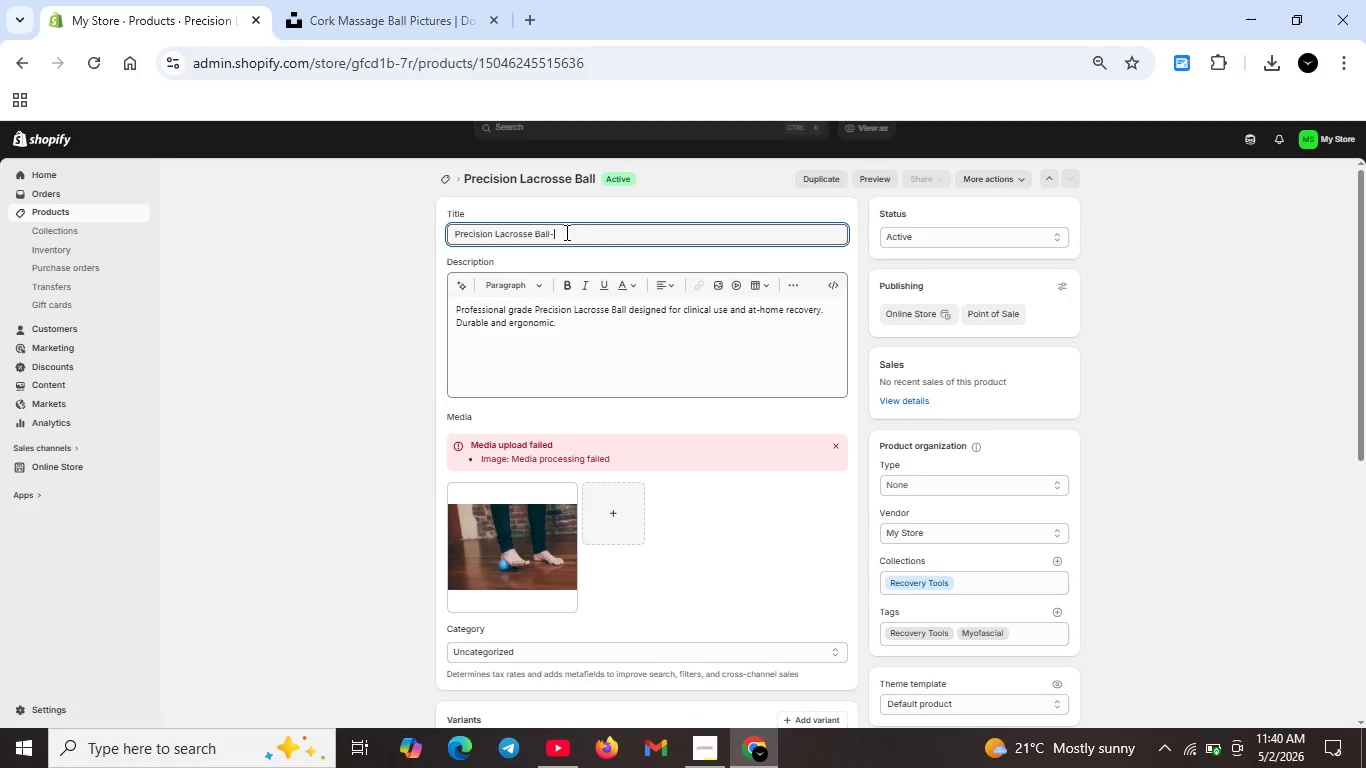 
key(Control+ControlRight)
 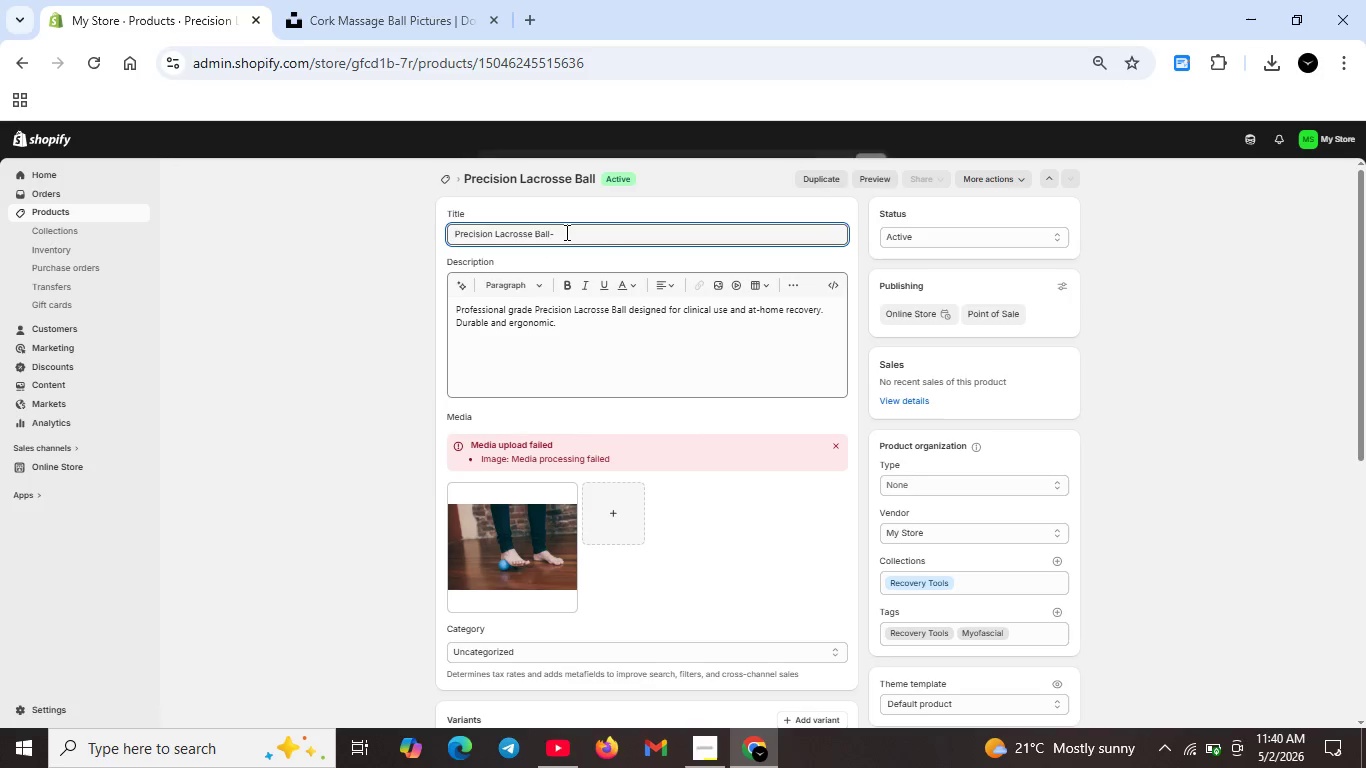 
type(Professional Myofascial Re)
 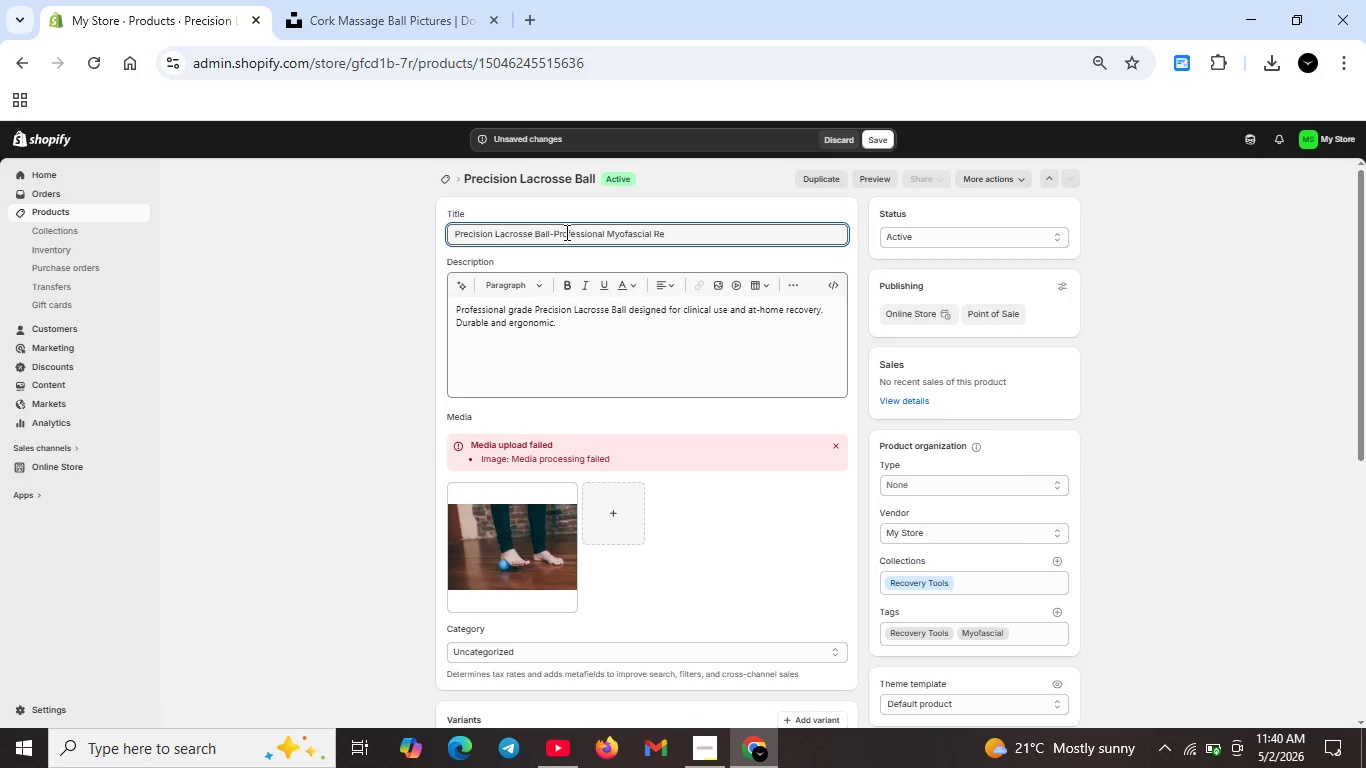 
type(lease Tool)
 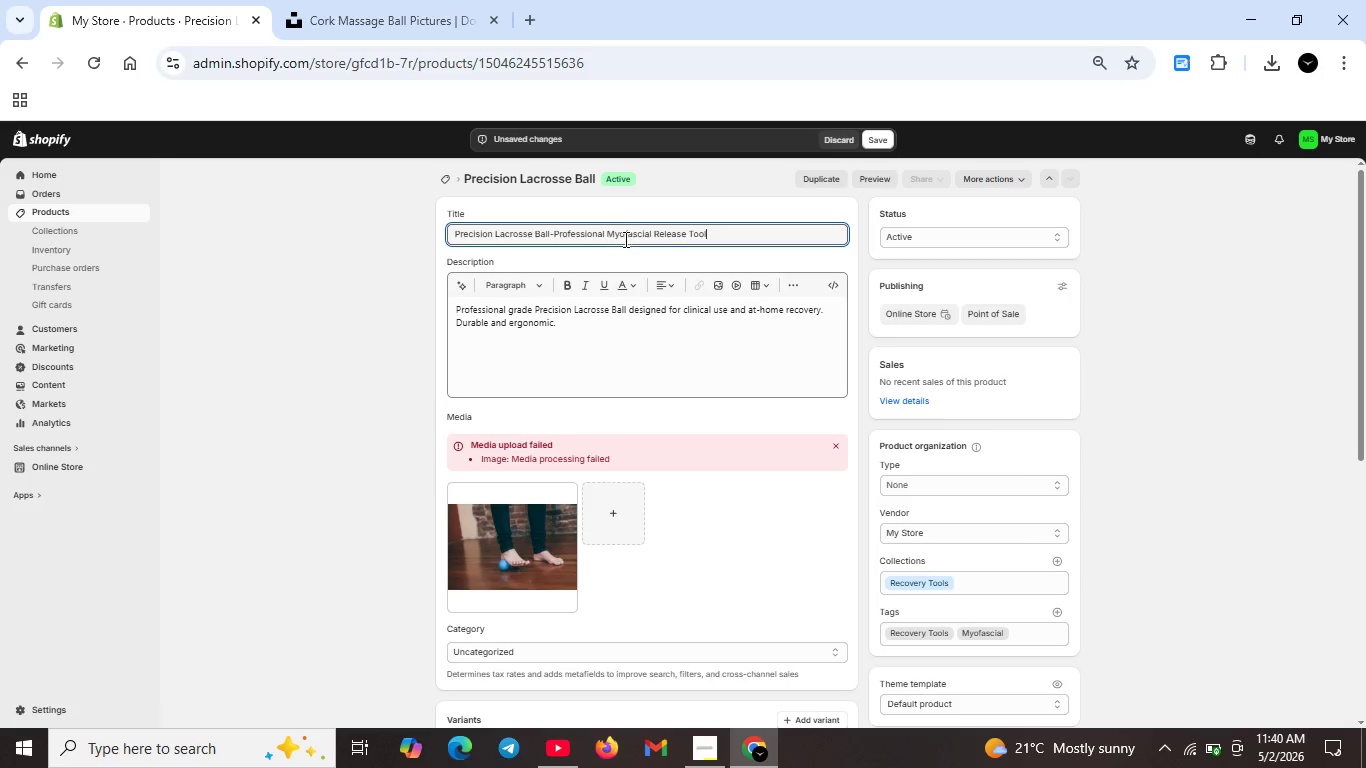 
wait(11.06)
 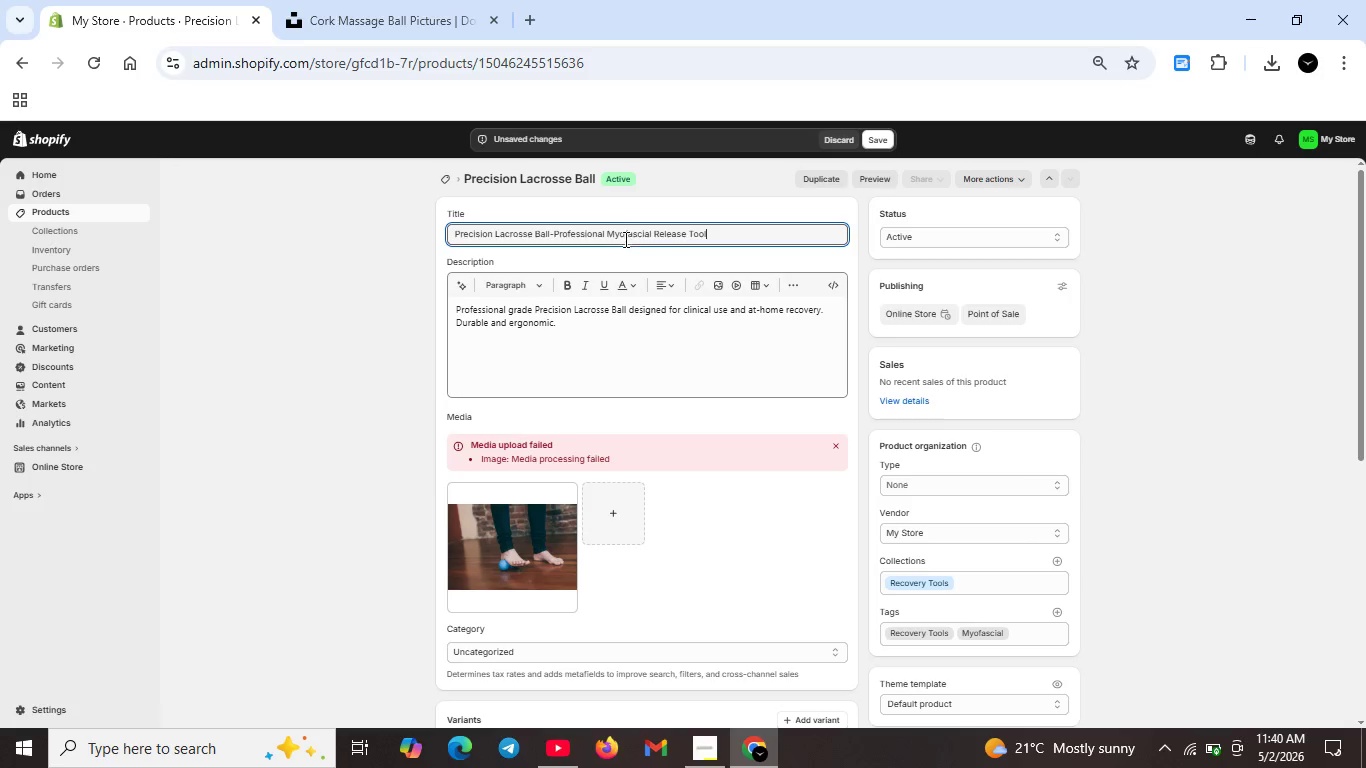 
scroll: coordinate [738, 460], scroll_direction: down, amount: 5.0
 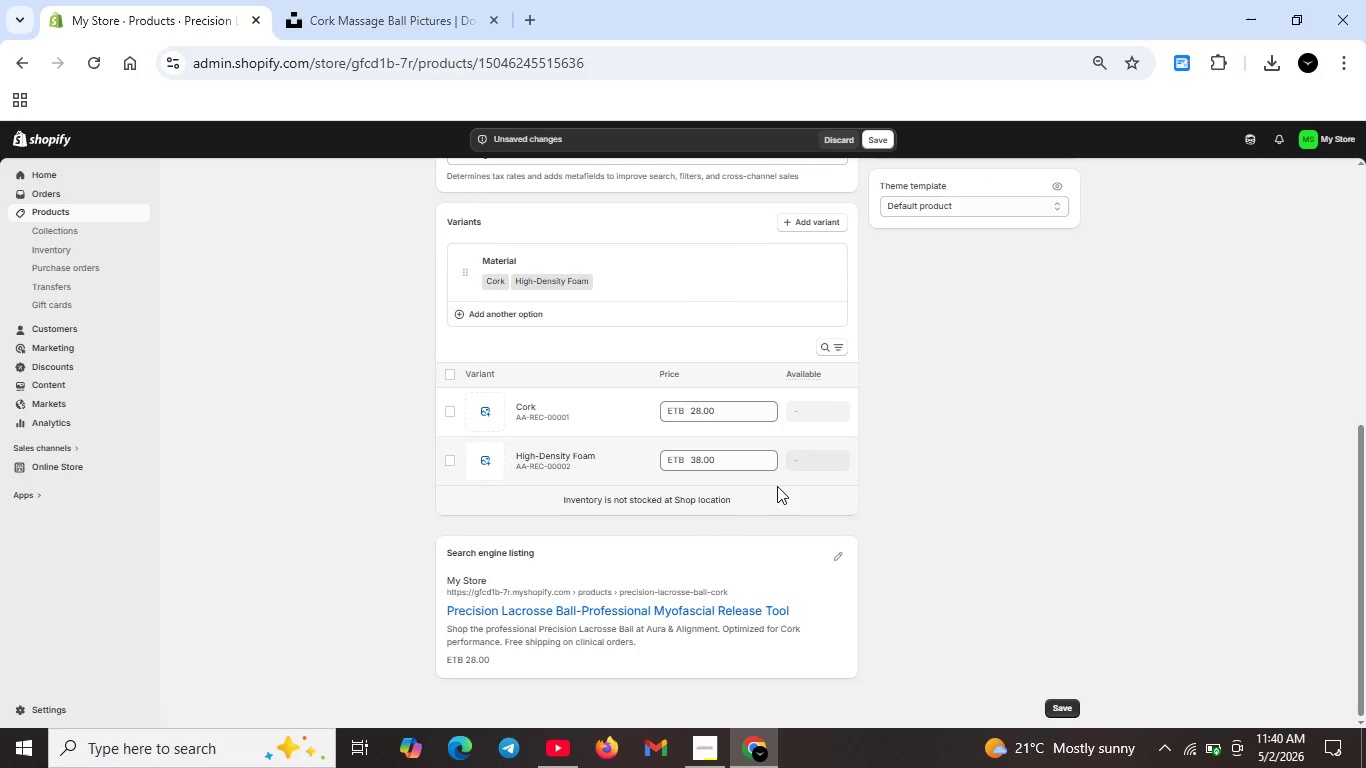 
scroll: coordinate [778, 486], scroll_direction: up, amount: 13.0
 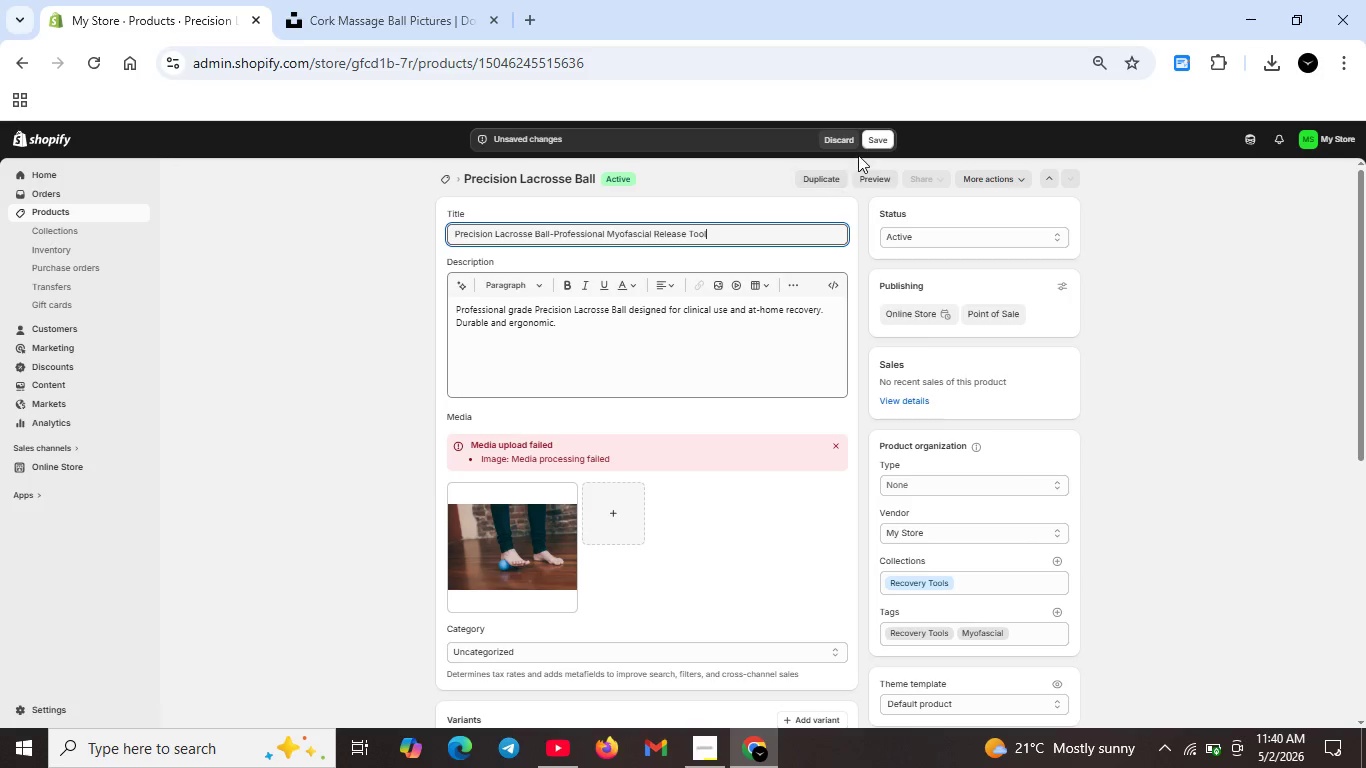 
left_click([869, 137])
 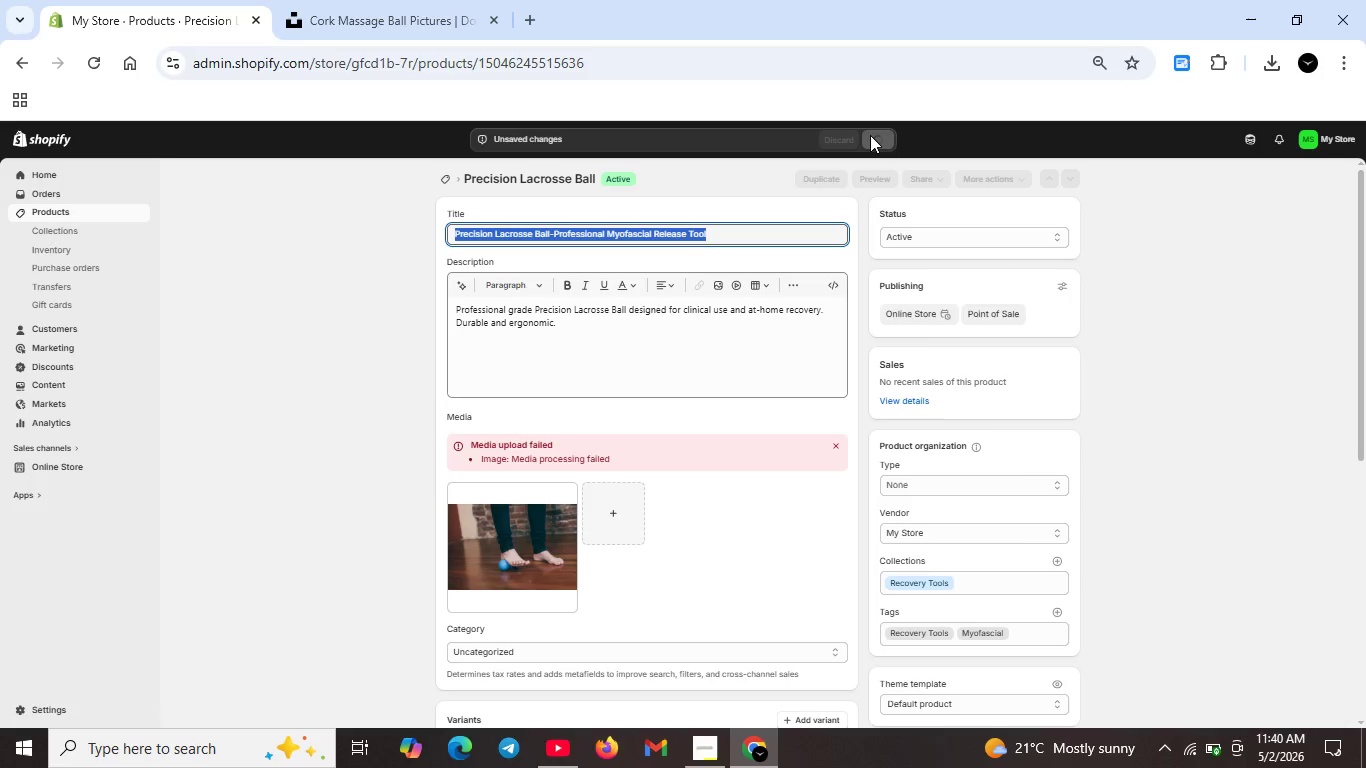 
wait(5.86)
 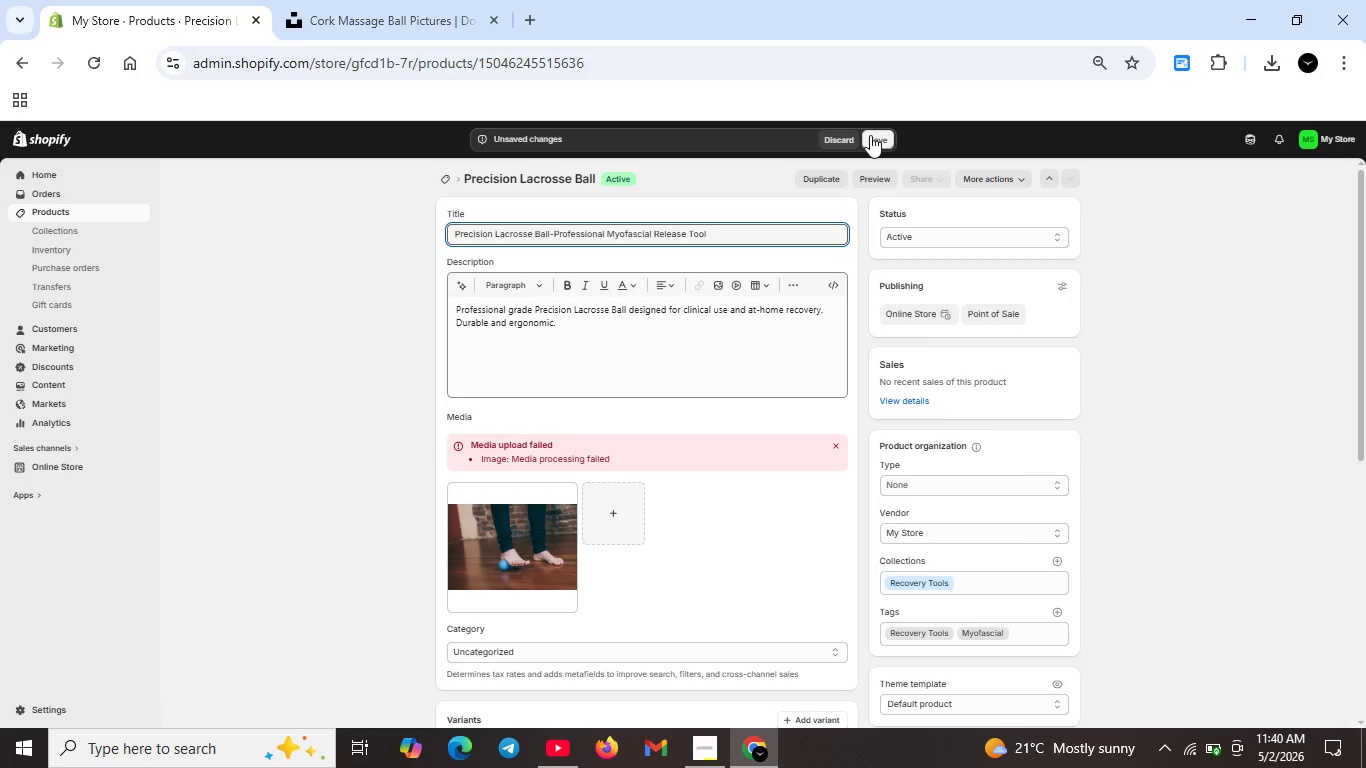 
left_click([346, 216])
 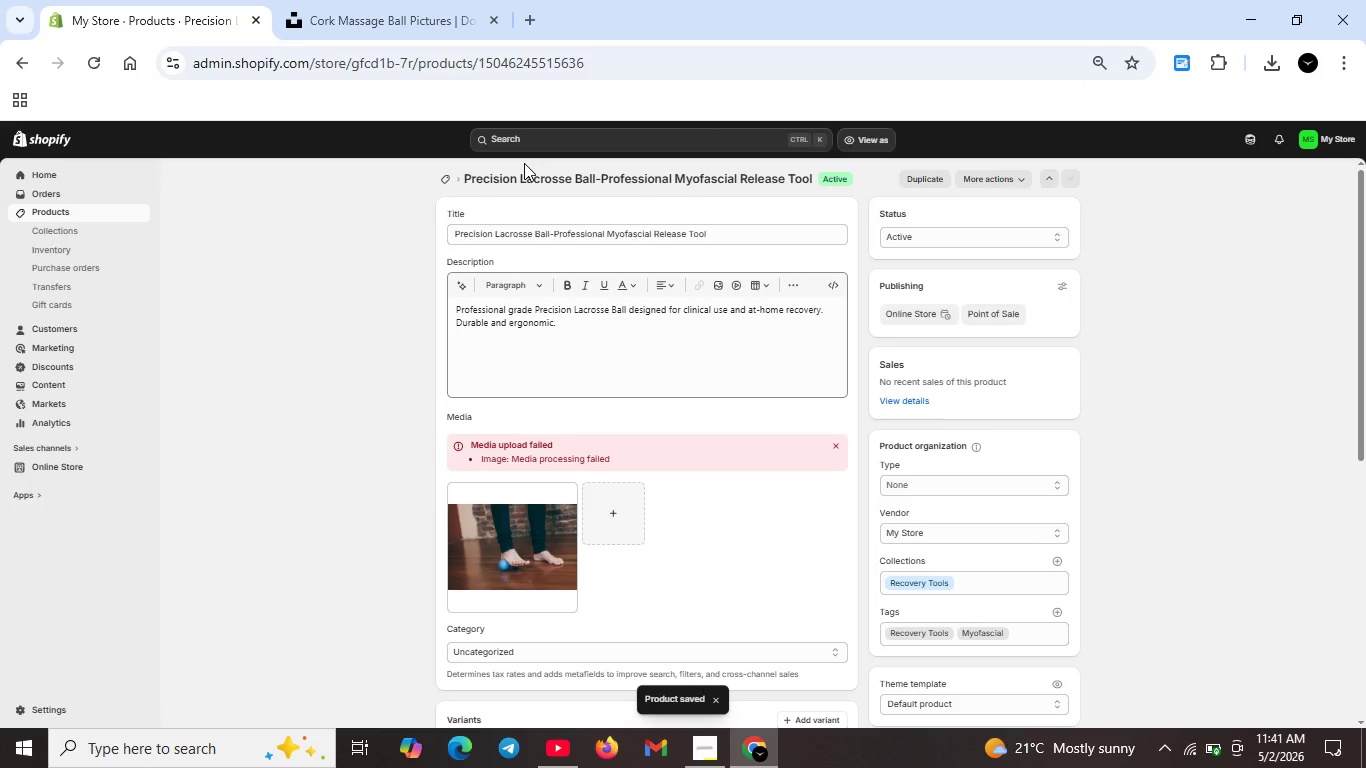 
wait(17.44)
 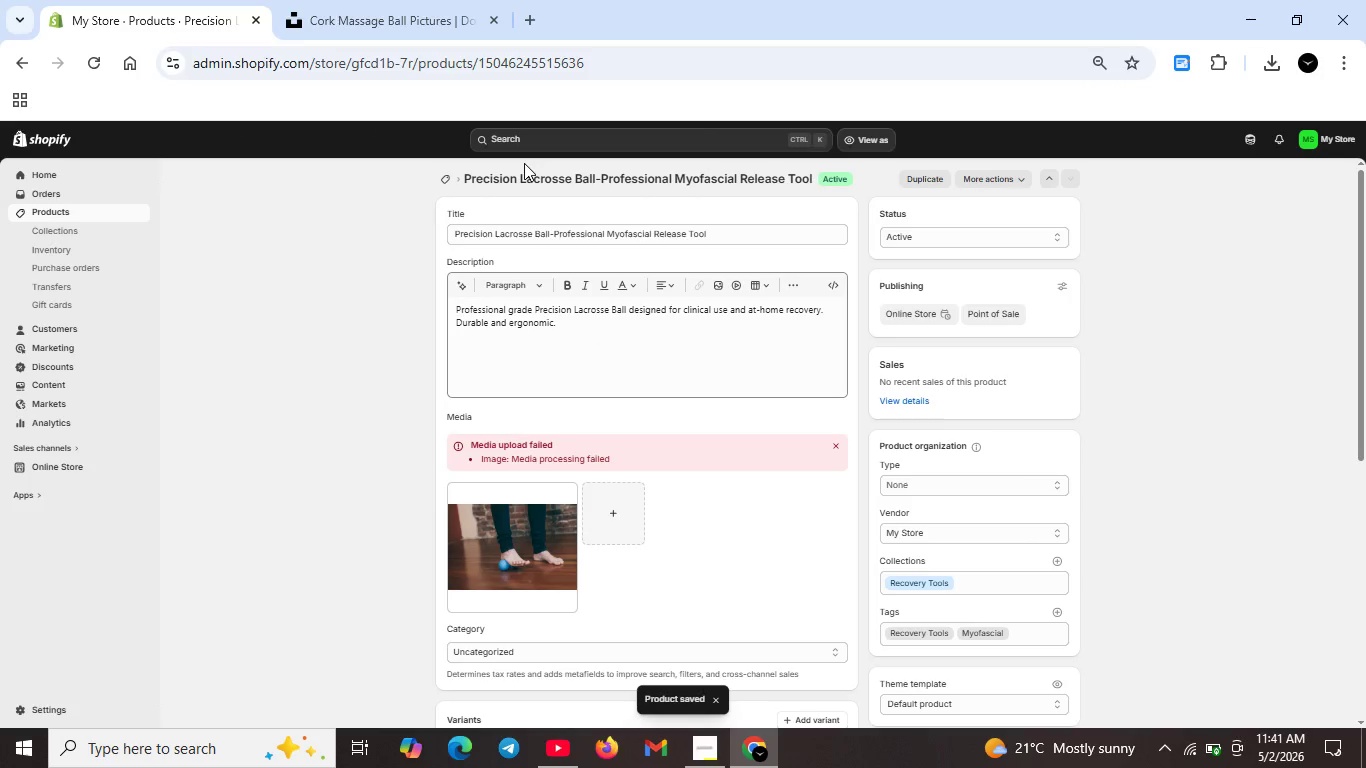 
left_click([445, 180])
 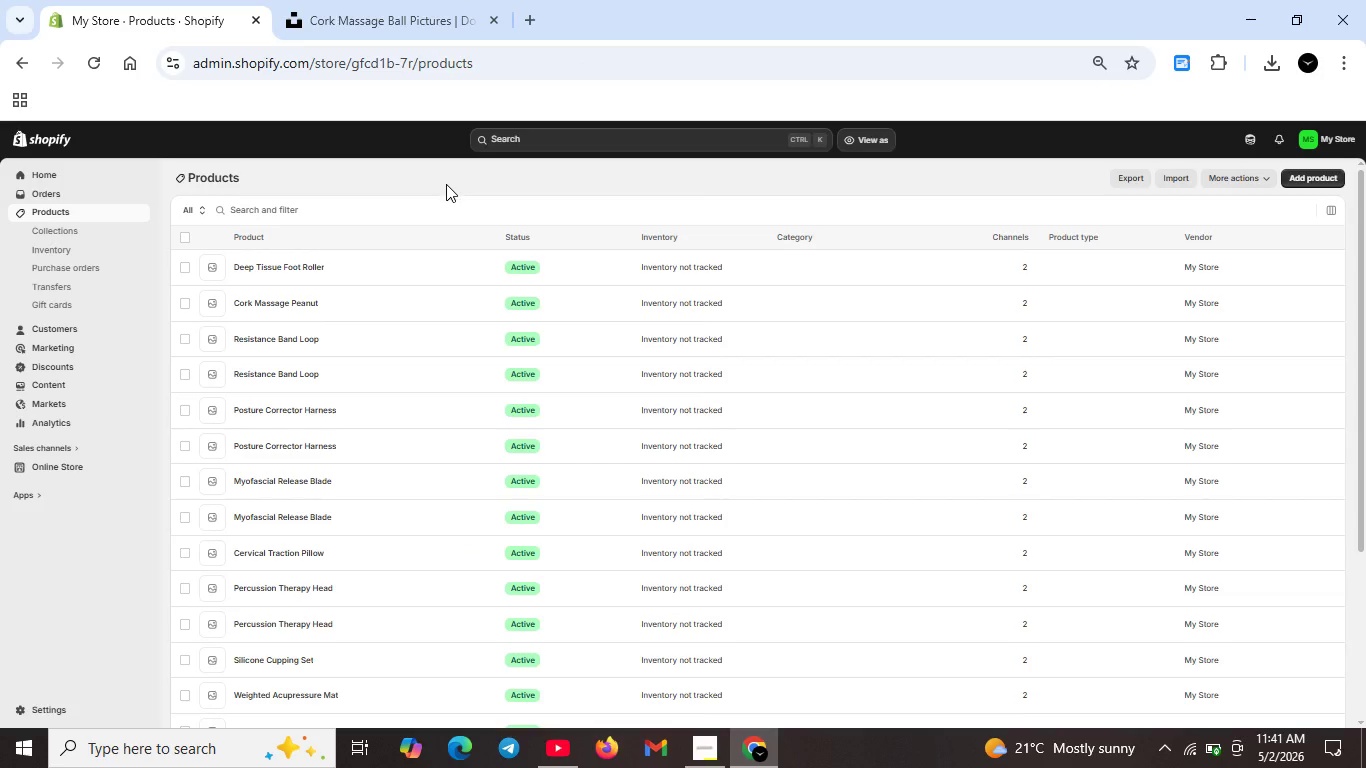 
scroll: coordinate [279, 654], scroll_direction: down, amount: 10.0
 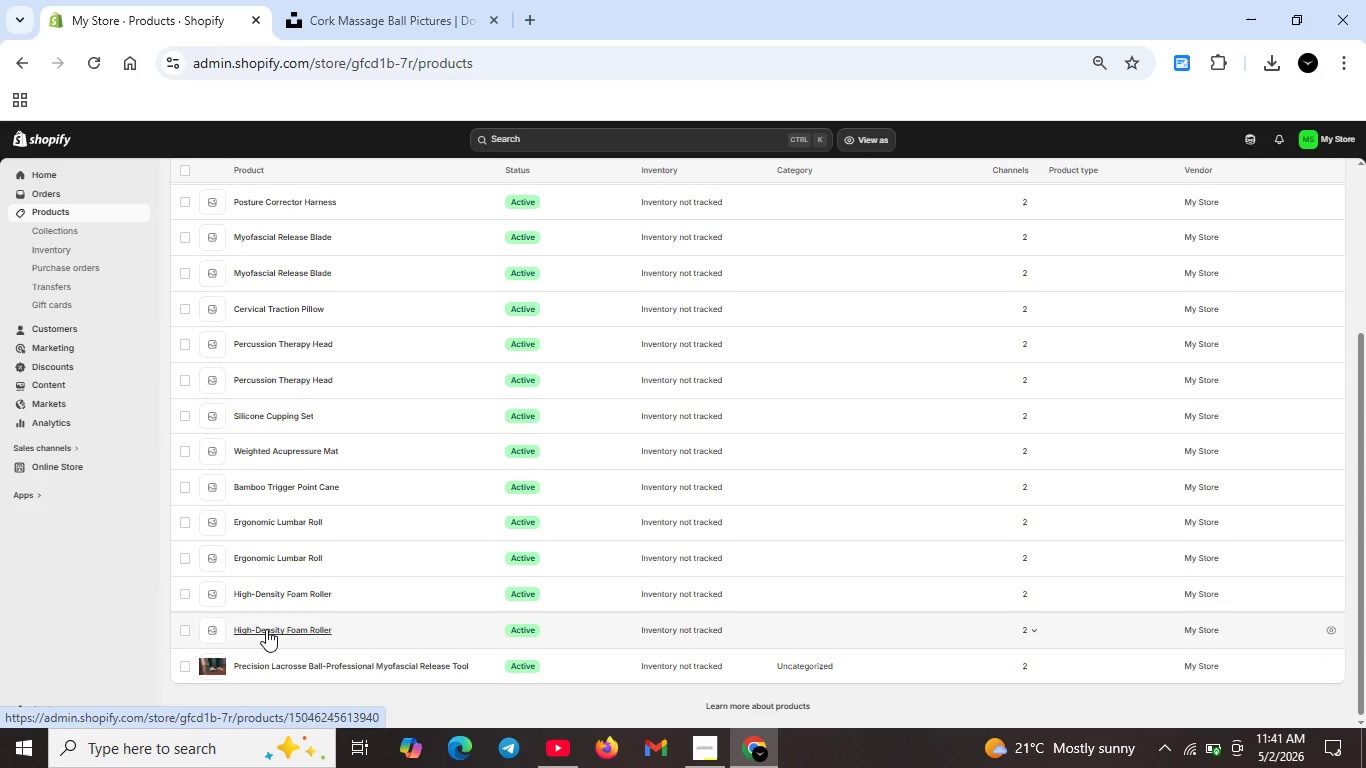 
double_click([266, 629])
 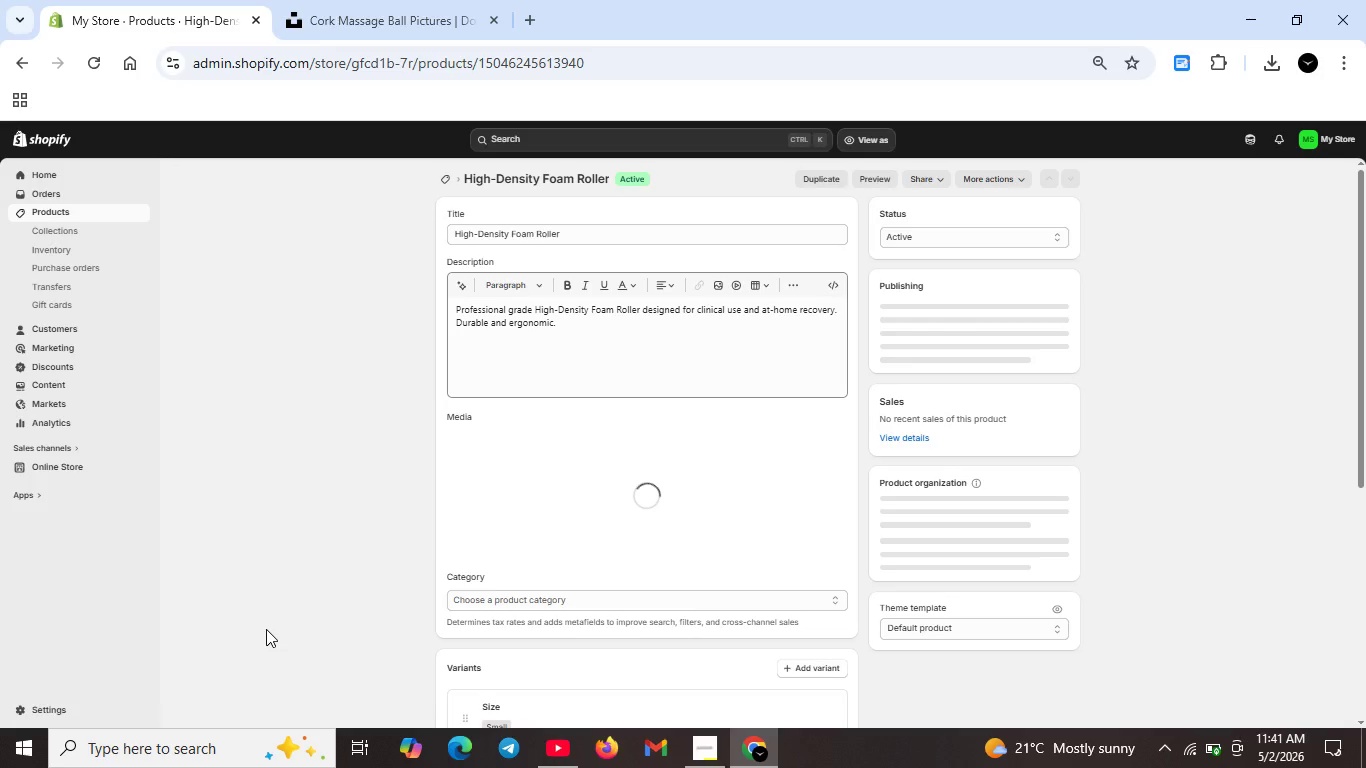 
wait(24.19)
 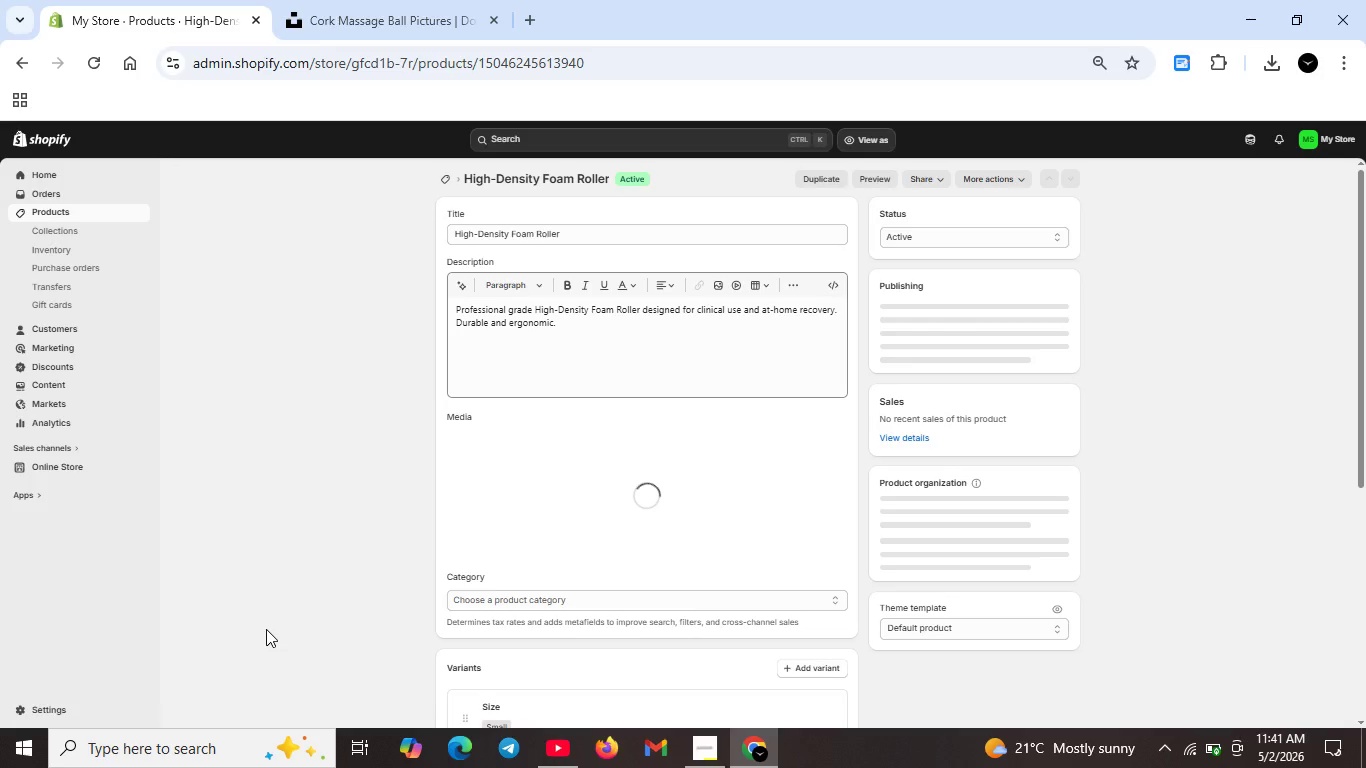 
scroll: coordinate [702, 527], scroll_direction: down, amount: 5.0
 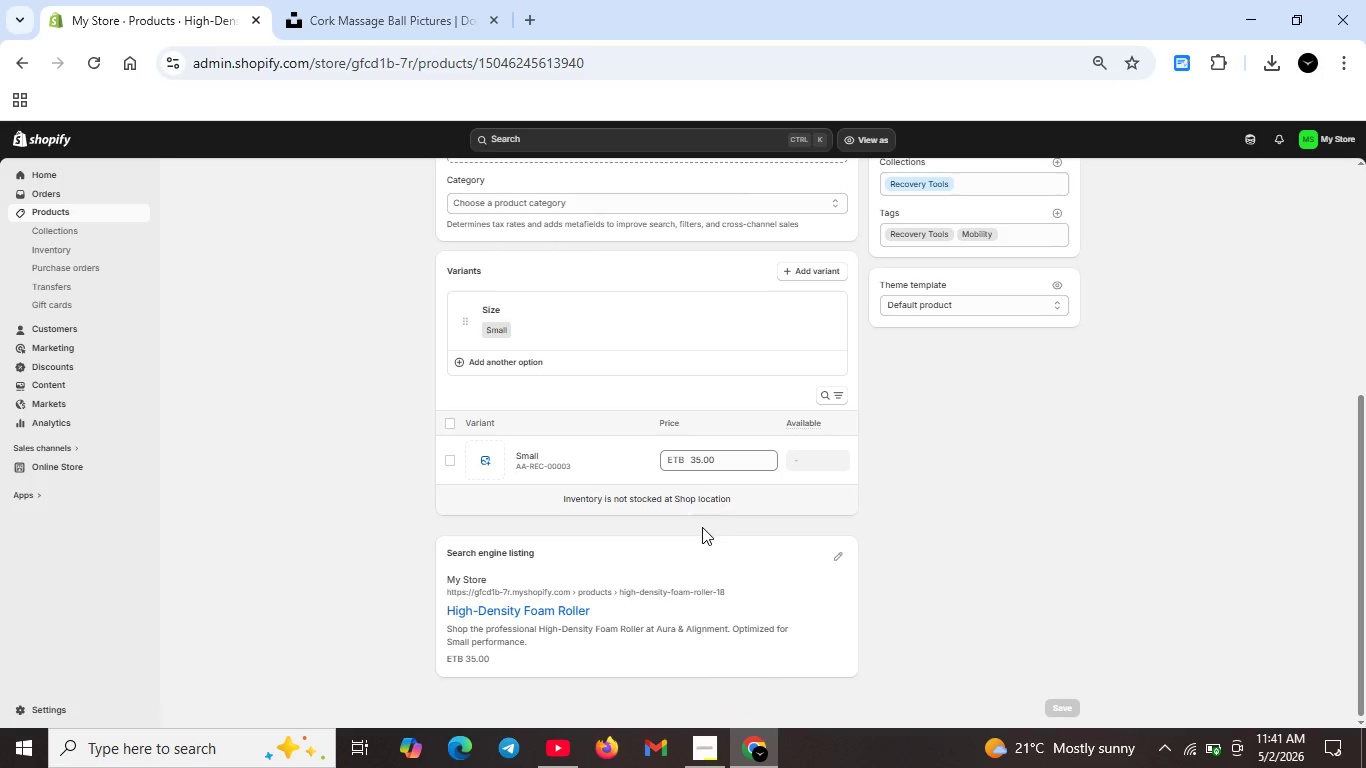 
scroll: coordinate [686, 481], scroll_direction: up, amount: 6.0
 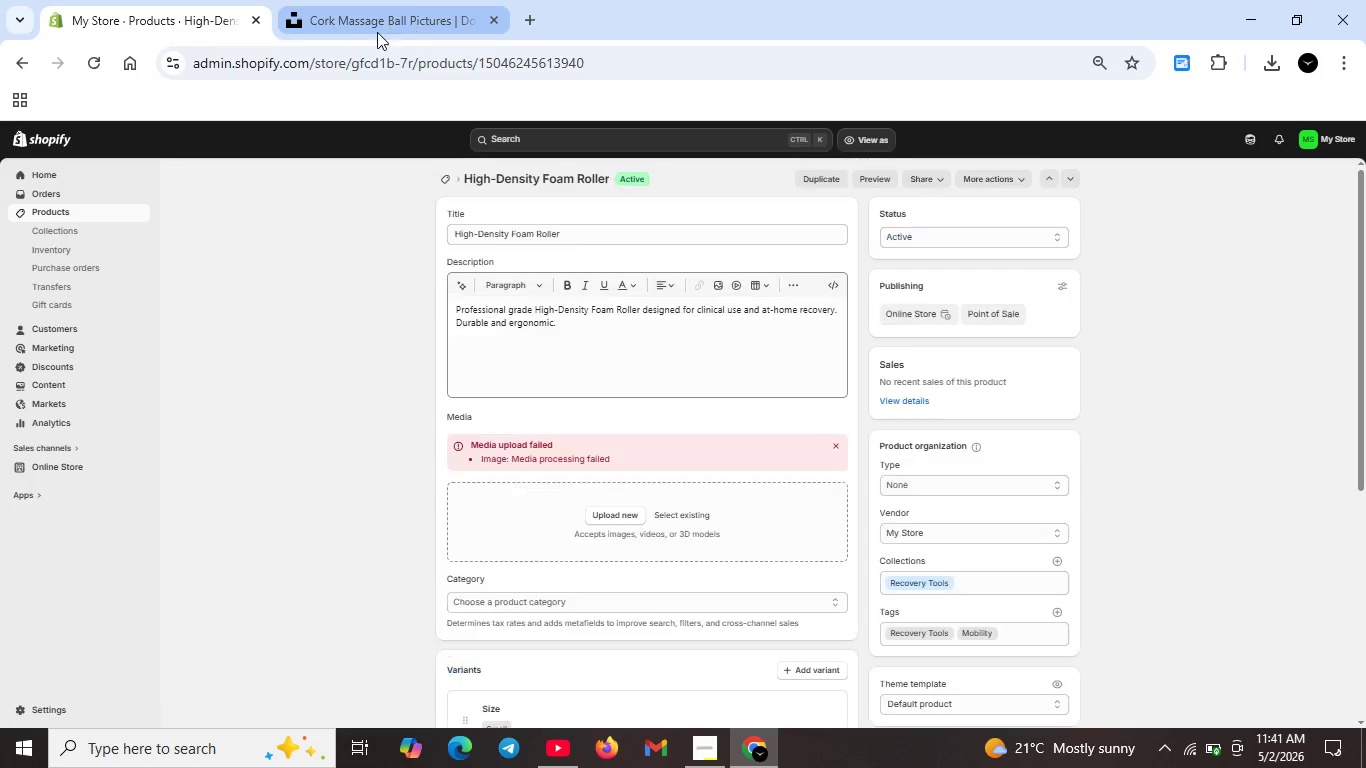 
mouse_move([365, 55])
 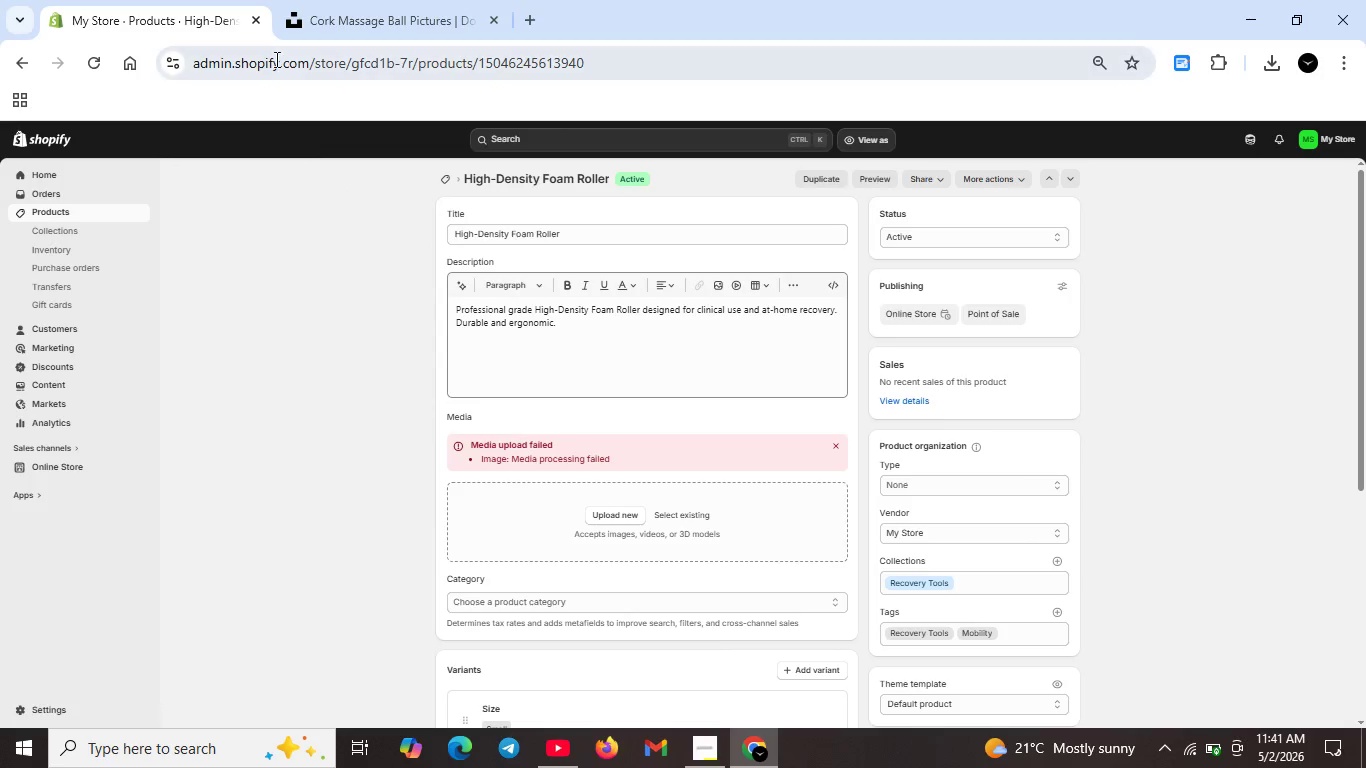 
left_click([586, 232])
 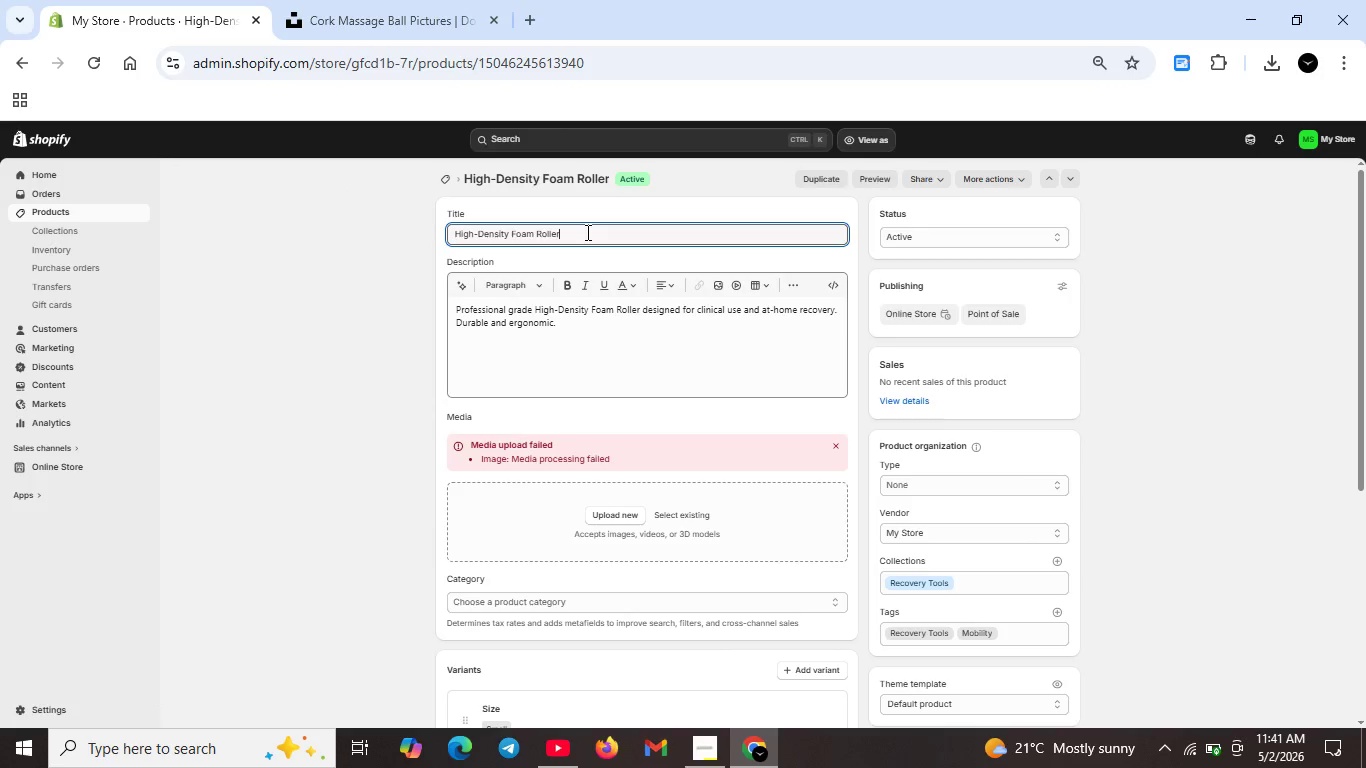 
type(-Professional Massage Tool)
 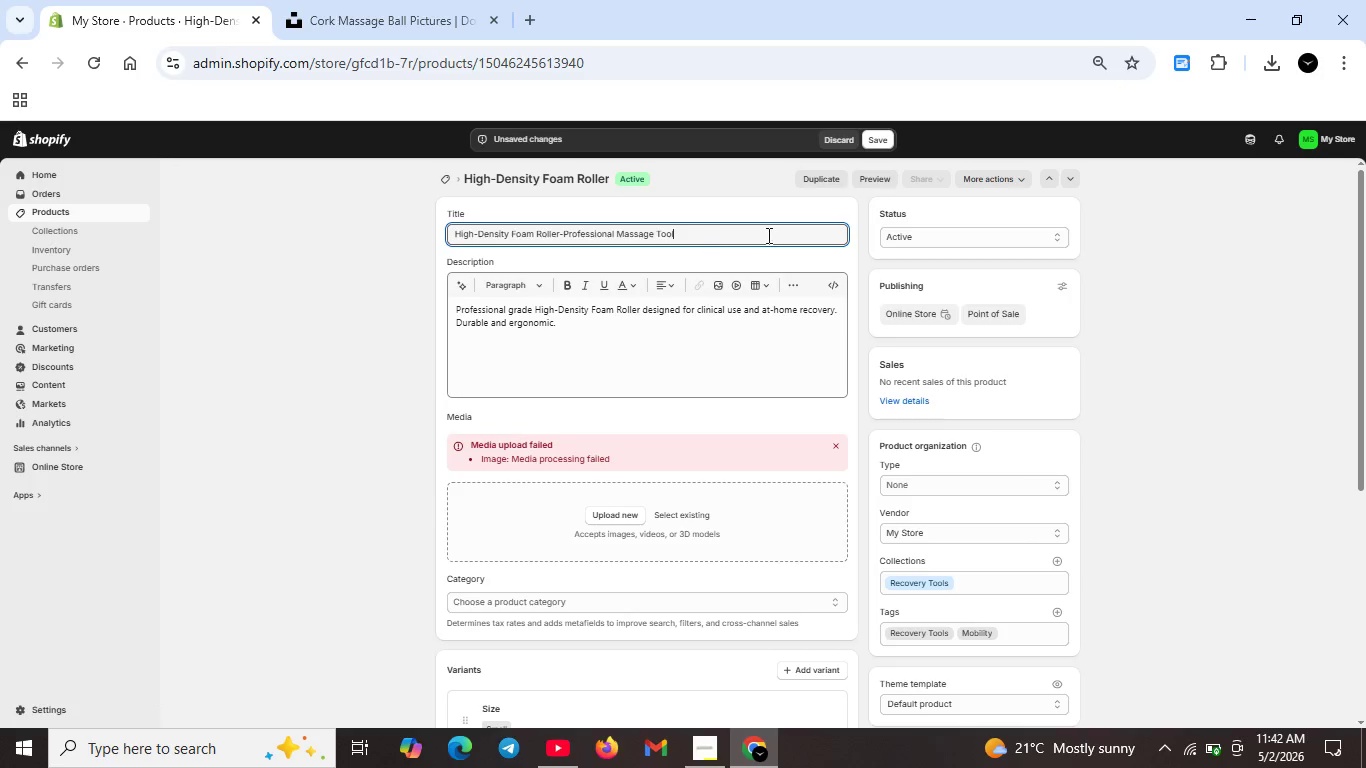 
scroll: coordinate [649, 406], scroll_direction: down, amount: 1.0
 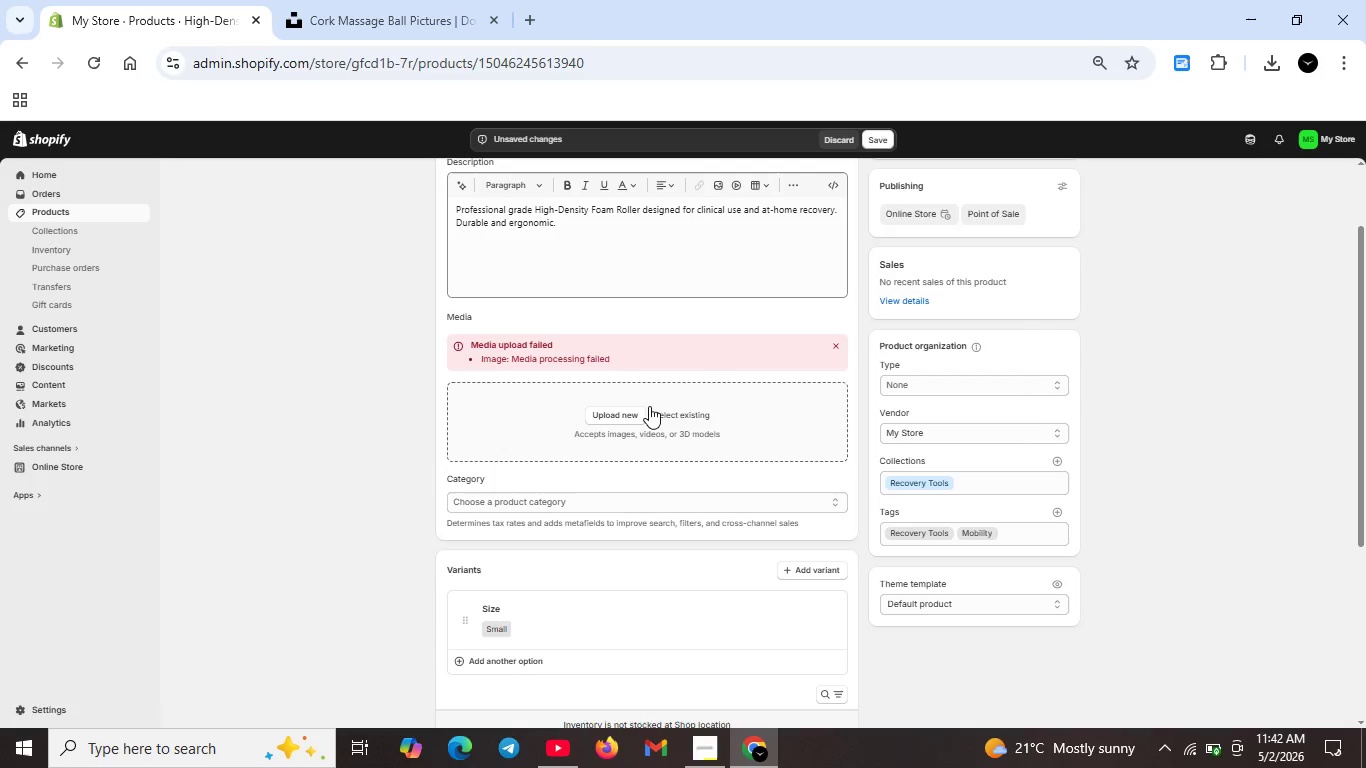 
wait(7.95)
 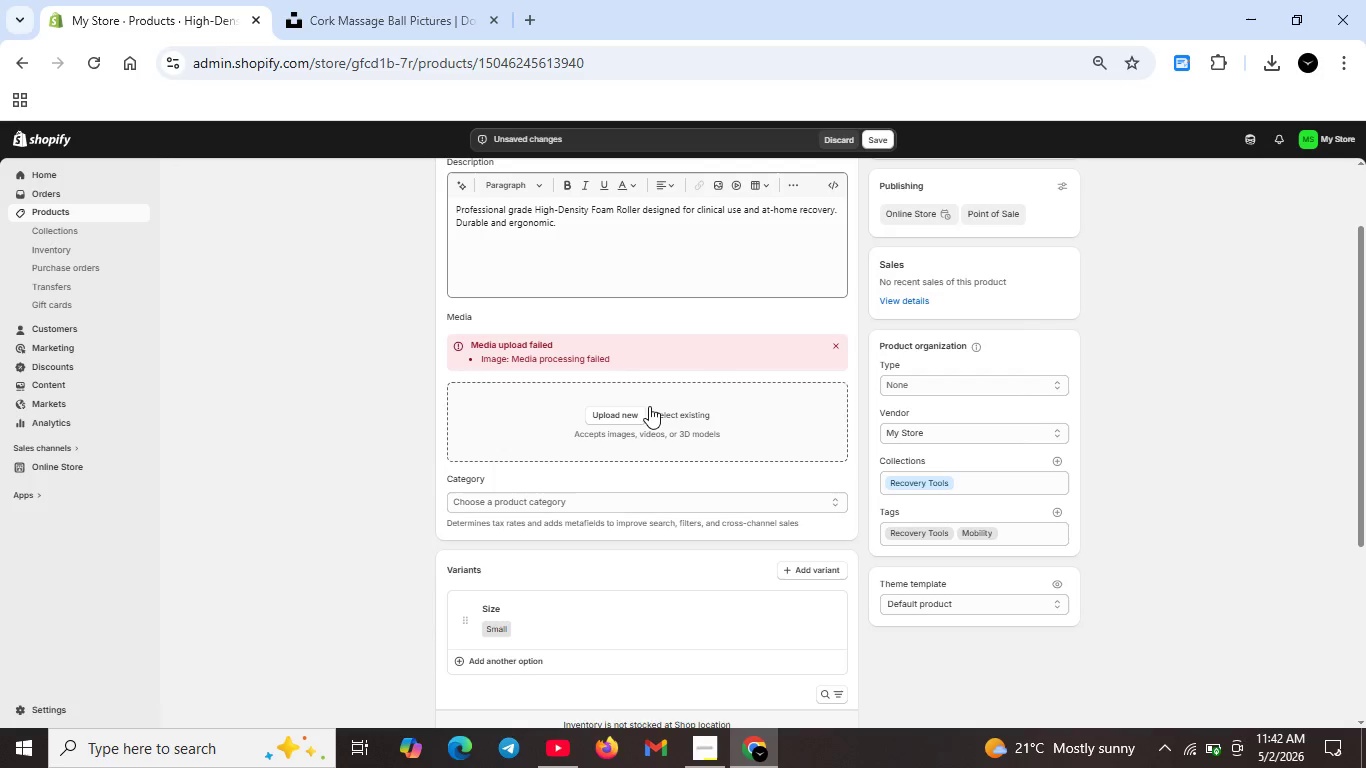 
left_click([430, 8])
 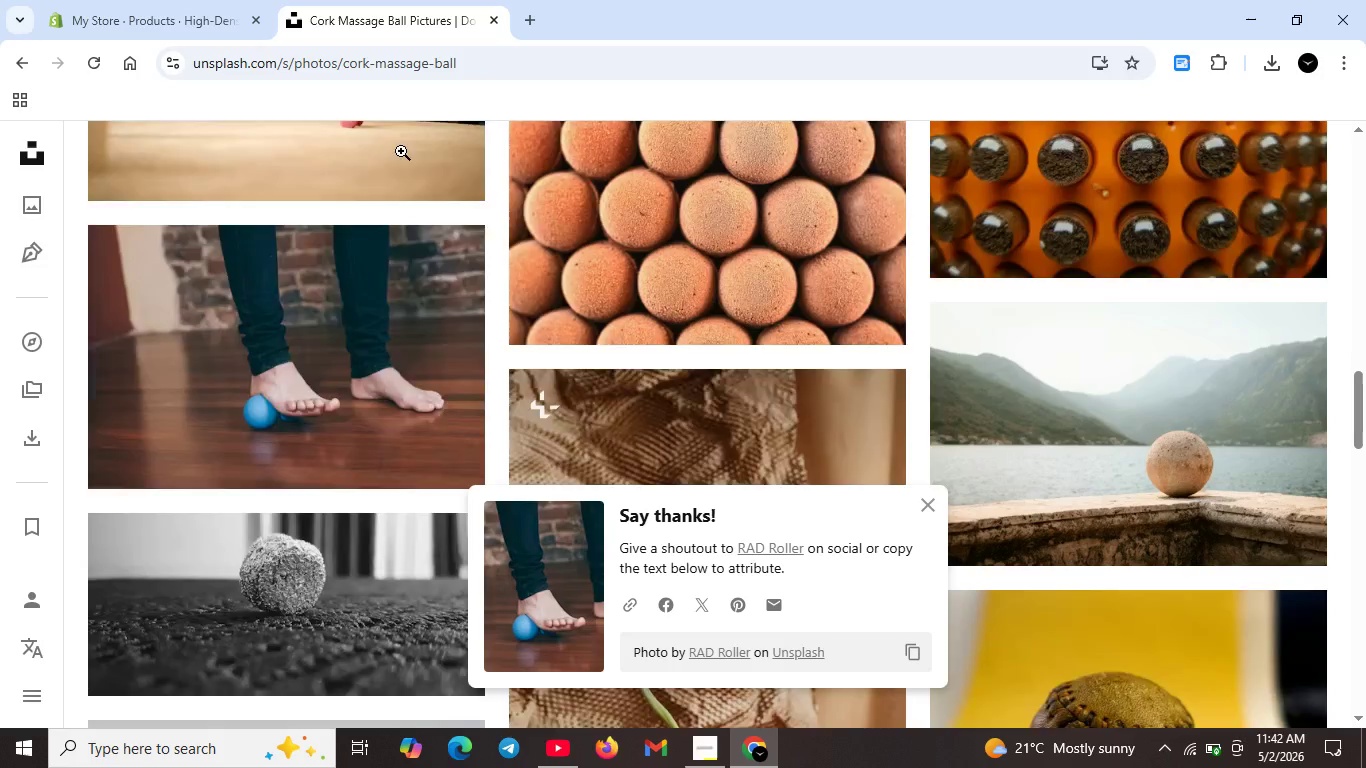 
scroll: coordinate [319, 217], scroll_direction: up, amount: 26.0
 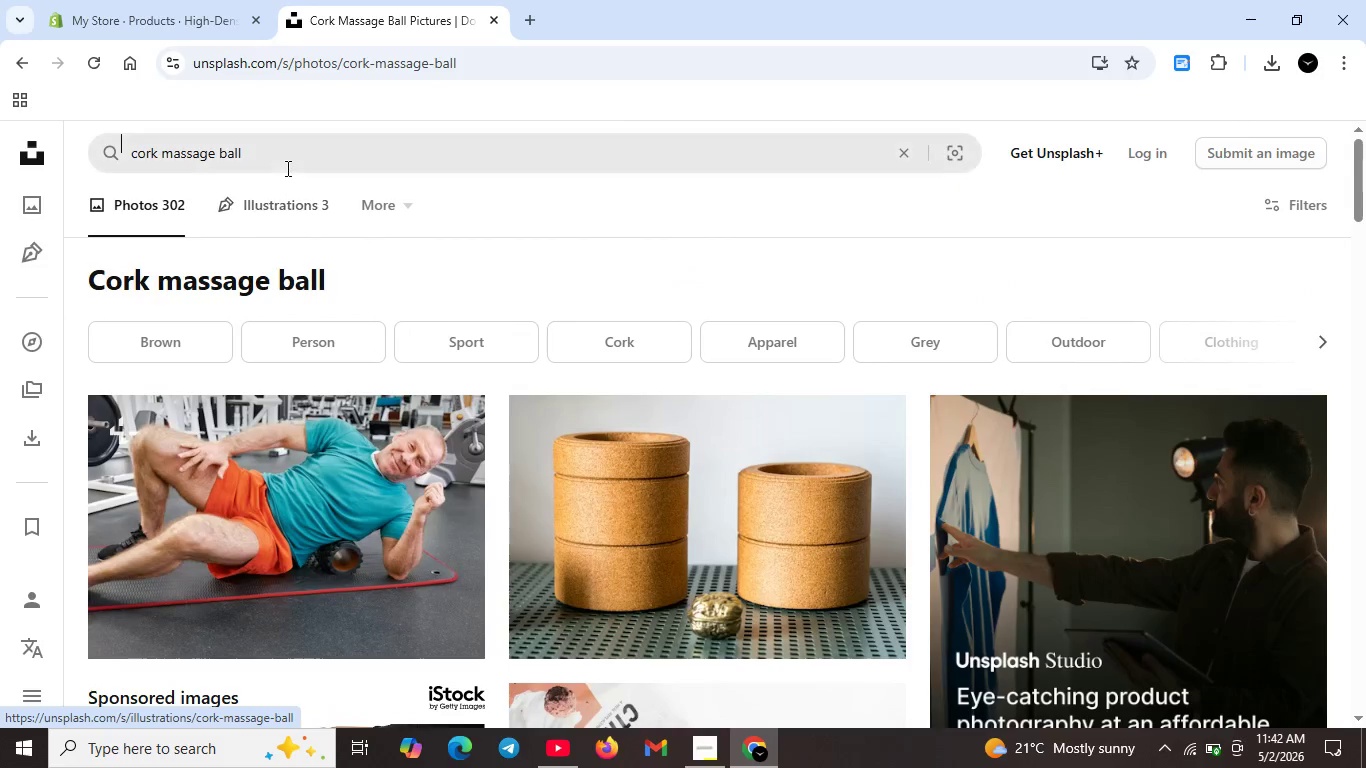 
left_click_drag(start_coordinate=[286, 168], to_coordinate=[125, 159])
 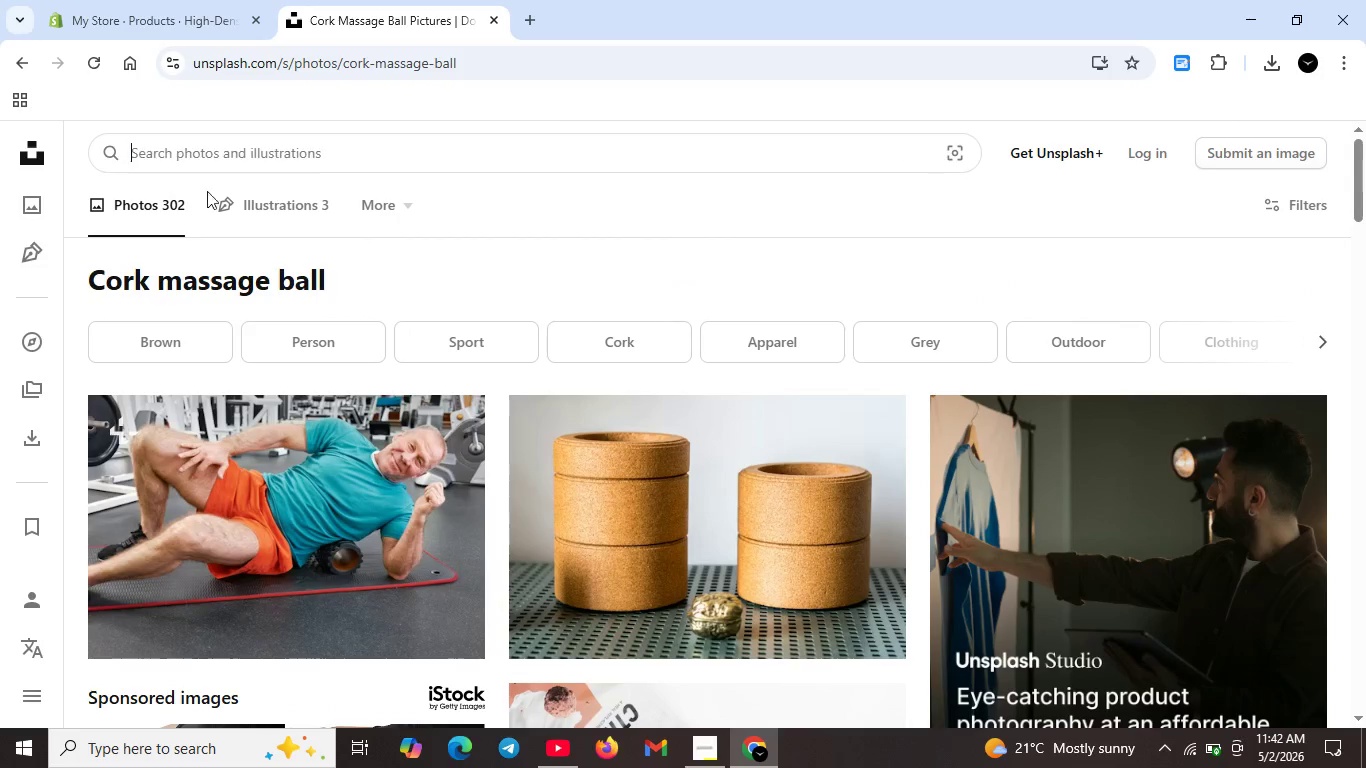 
key(Backspace)
type(Small foam roller)
 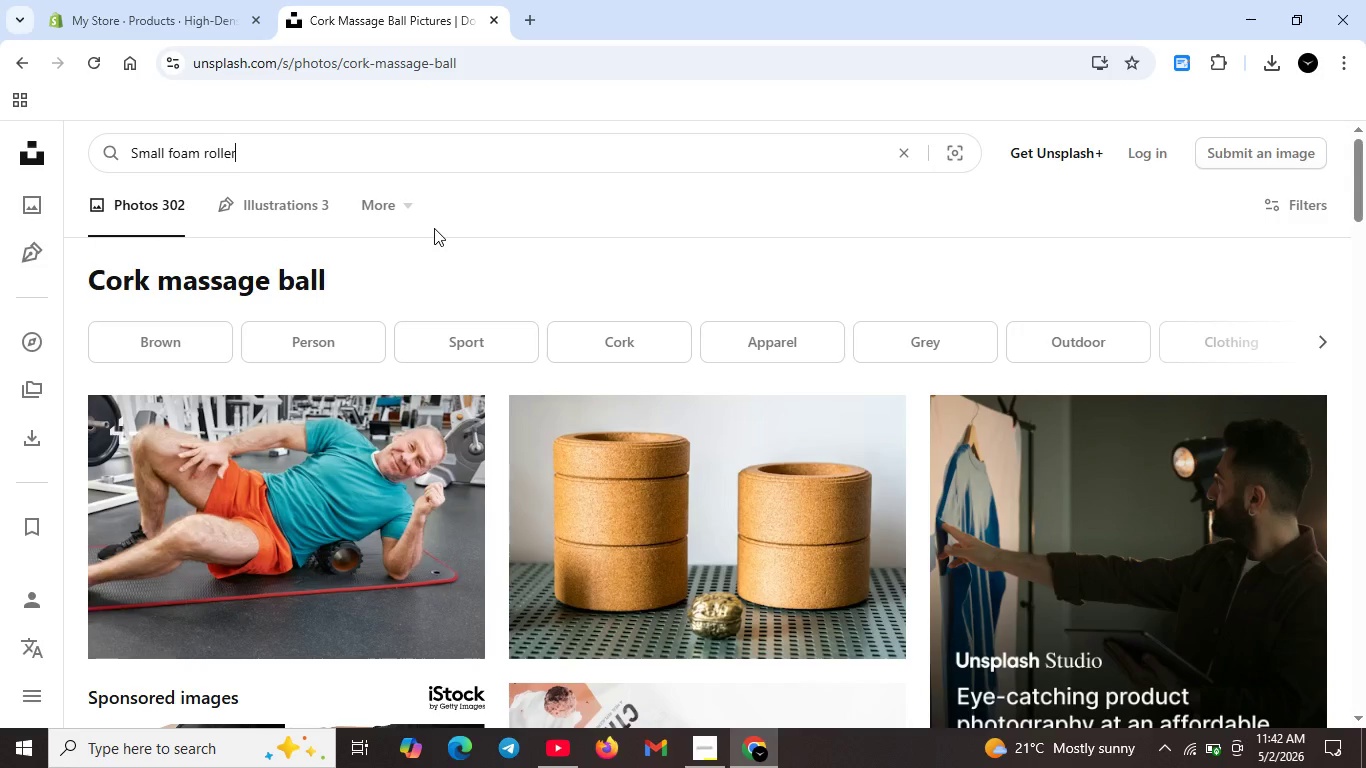 
key(Enter)
 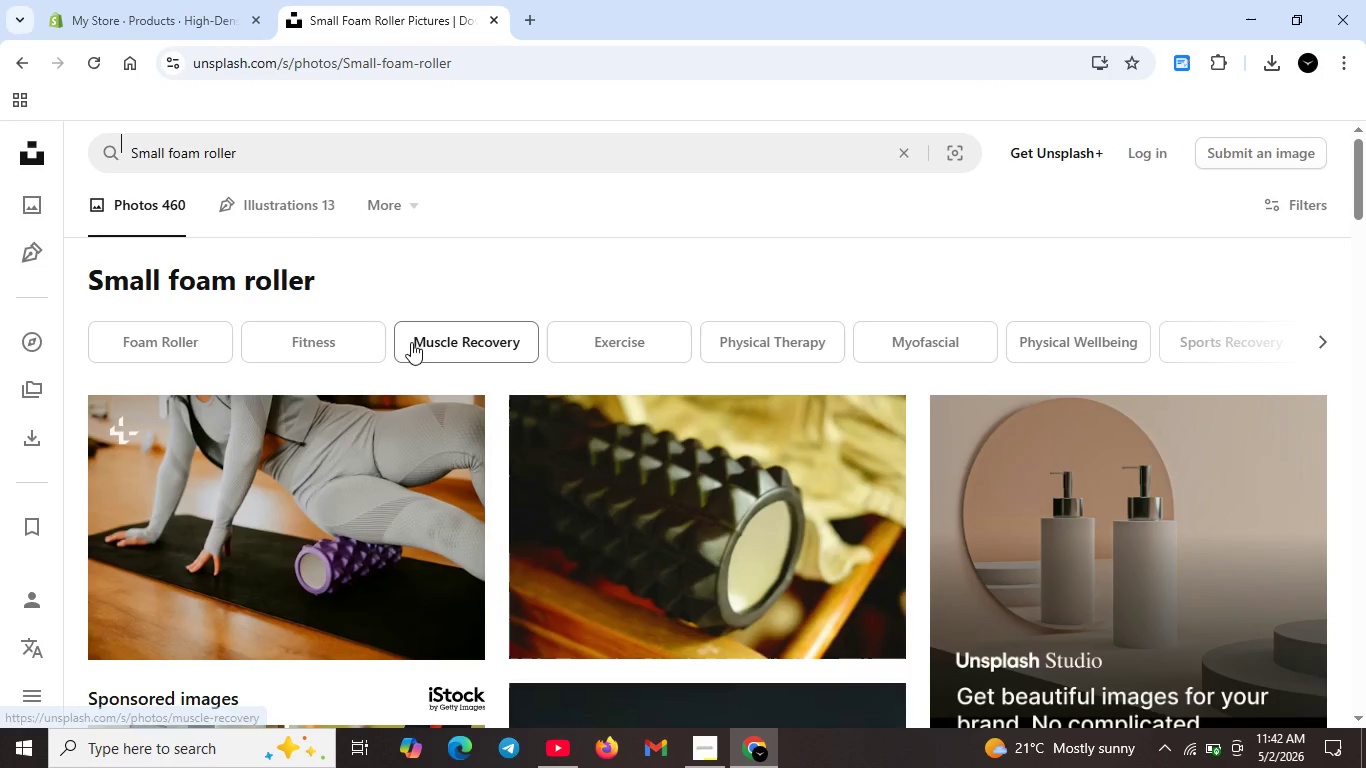 
wait(5.69)
 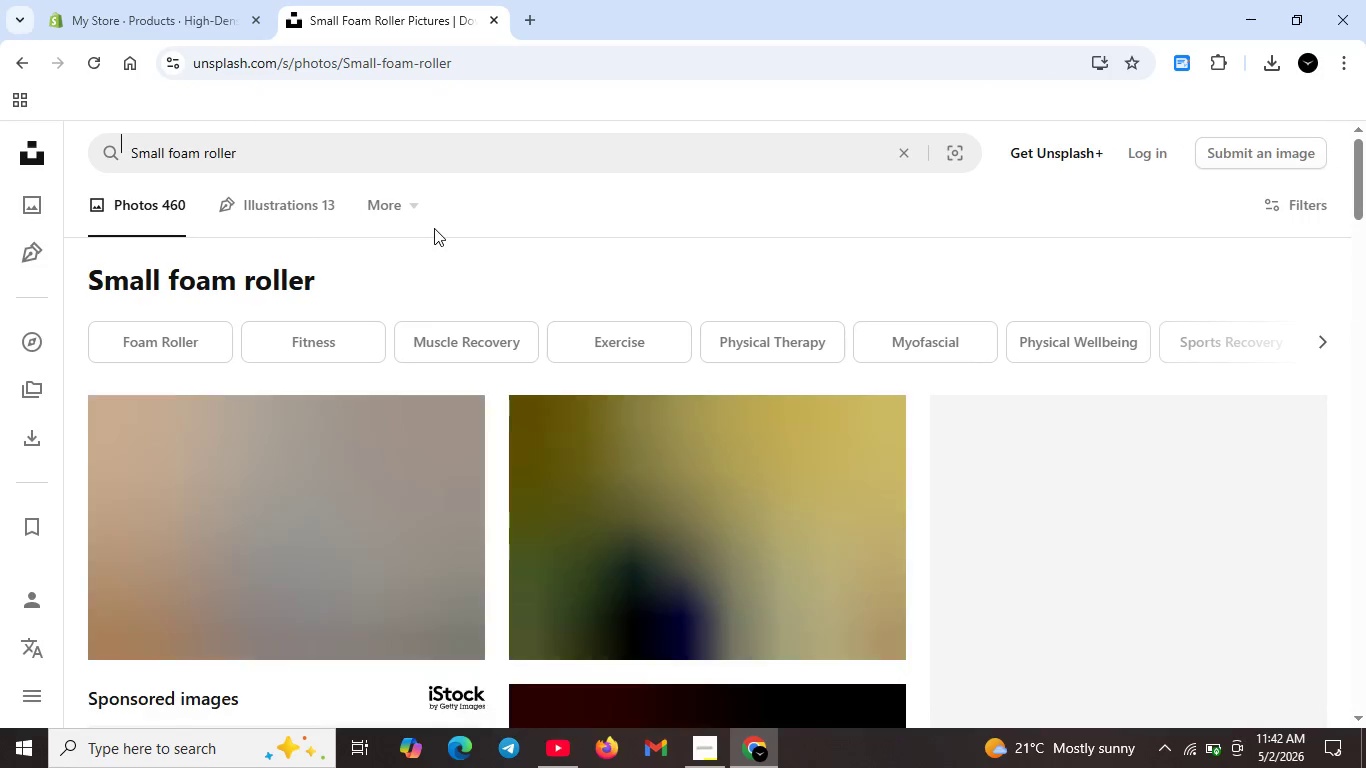 
scroll: coordinate [778, 595], scroll_direction: down, amount: 15.0
 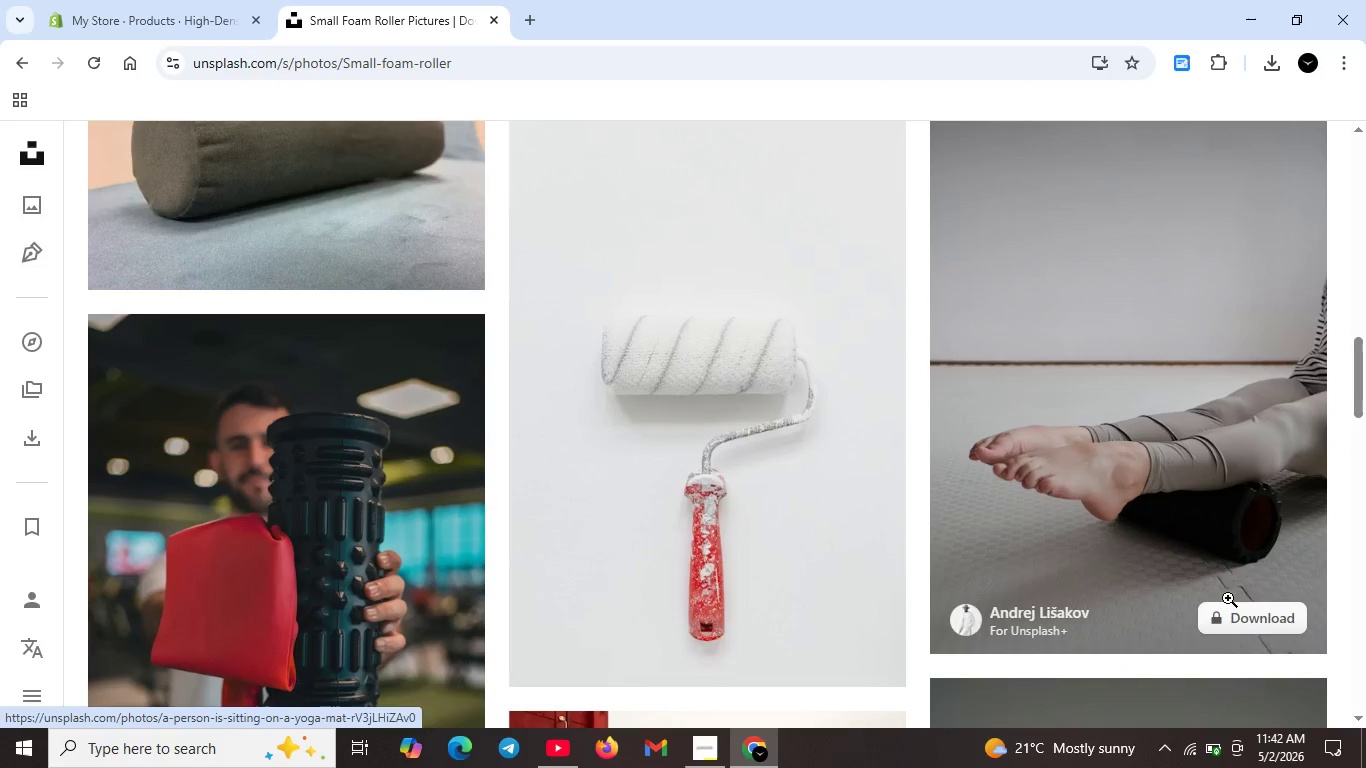 
scroll: coordinate [430, 561], scroll_direction: down, amount: 4.0
 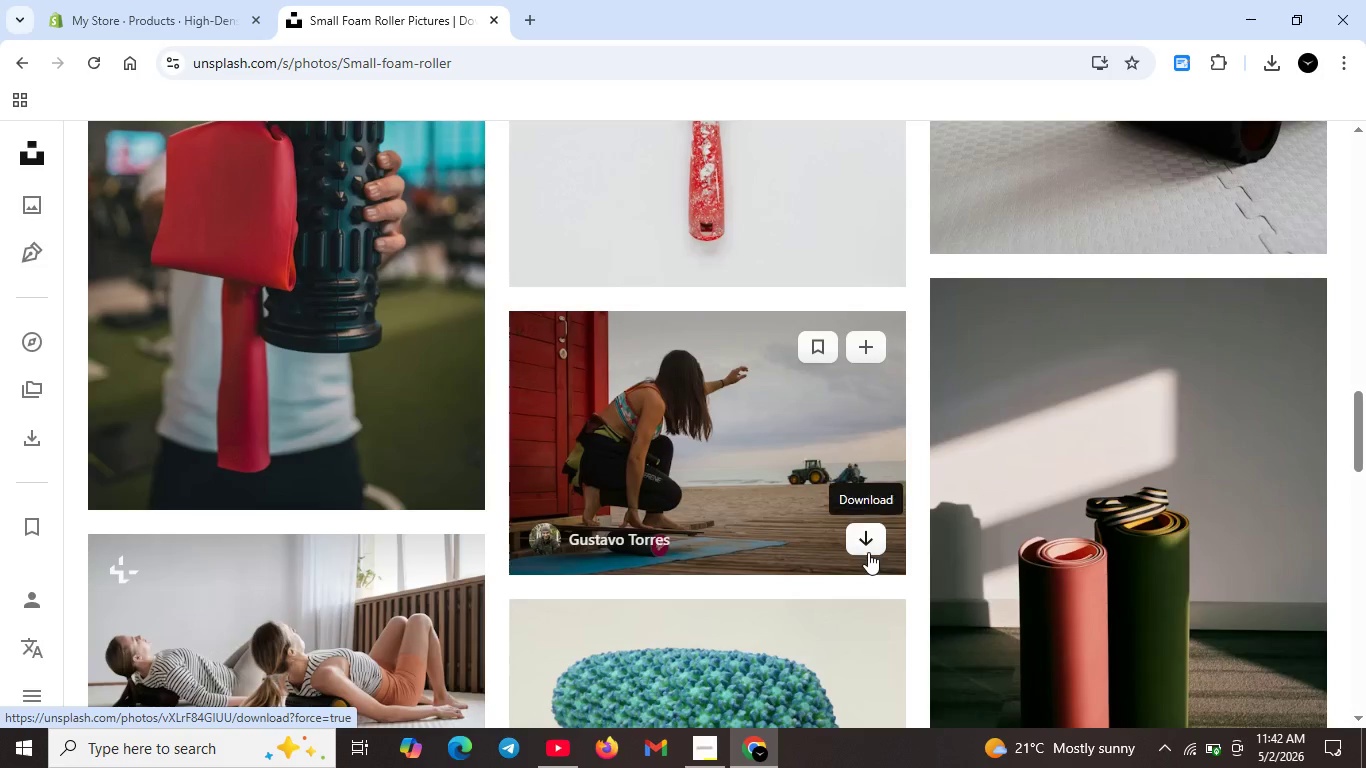 
left_click([858, 542])
 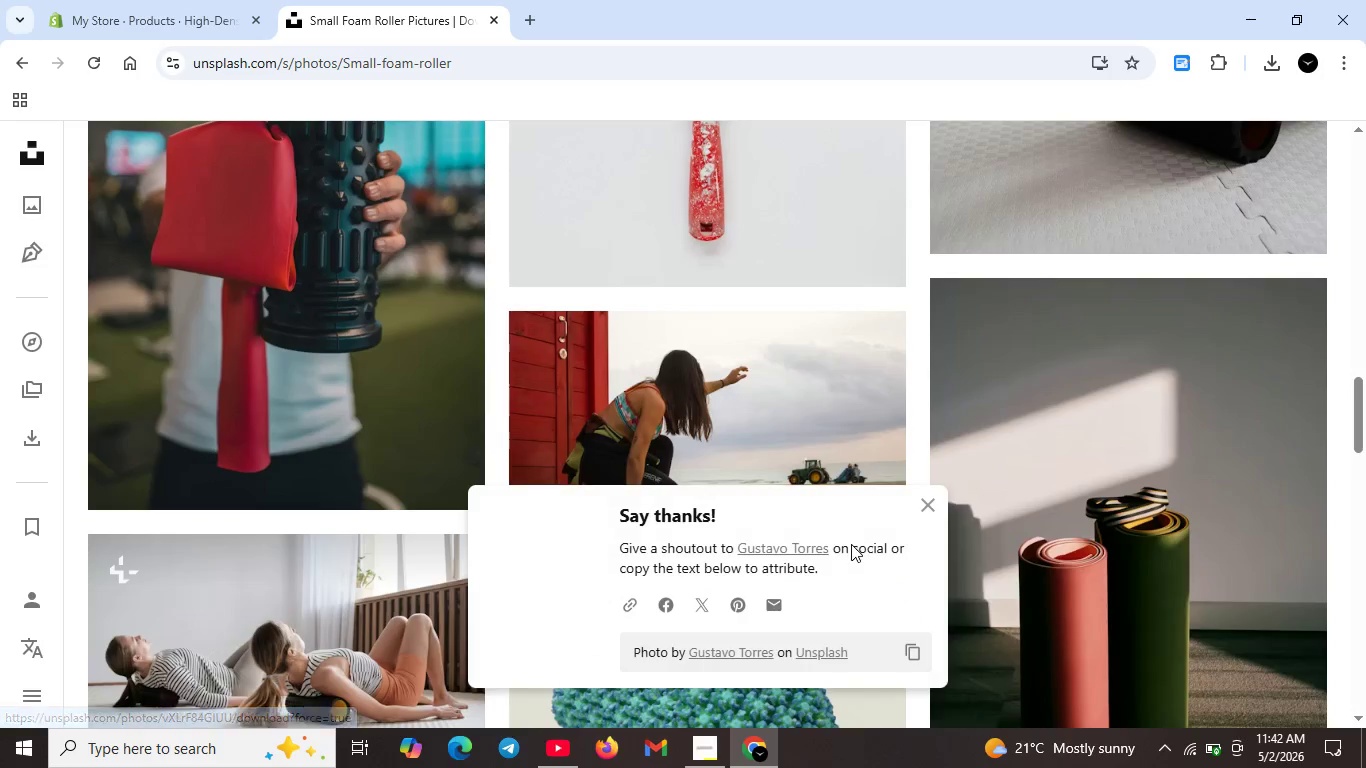 
scroll: coordinate [846, 547], scroll_direction: down, amount: 2.0
 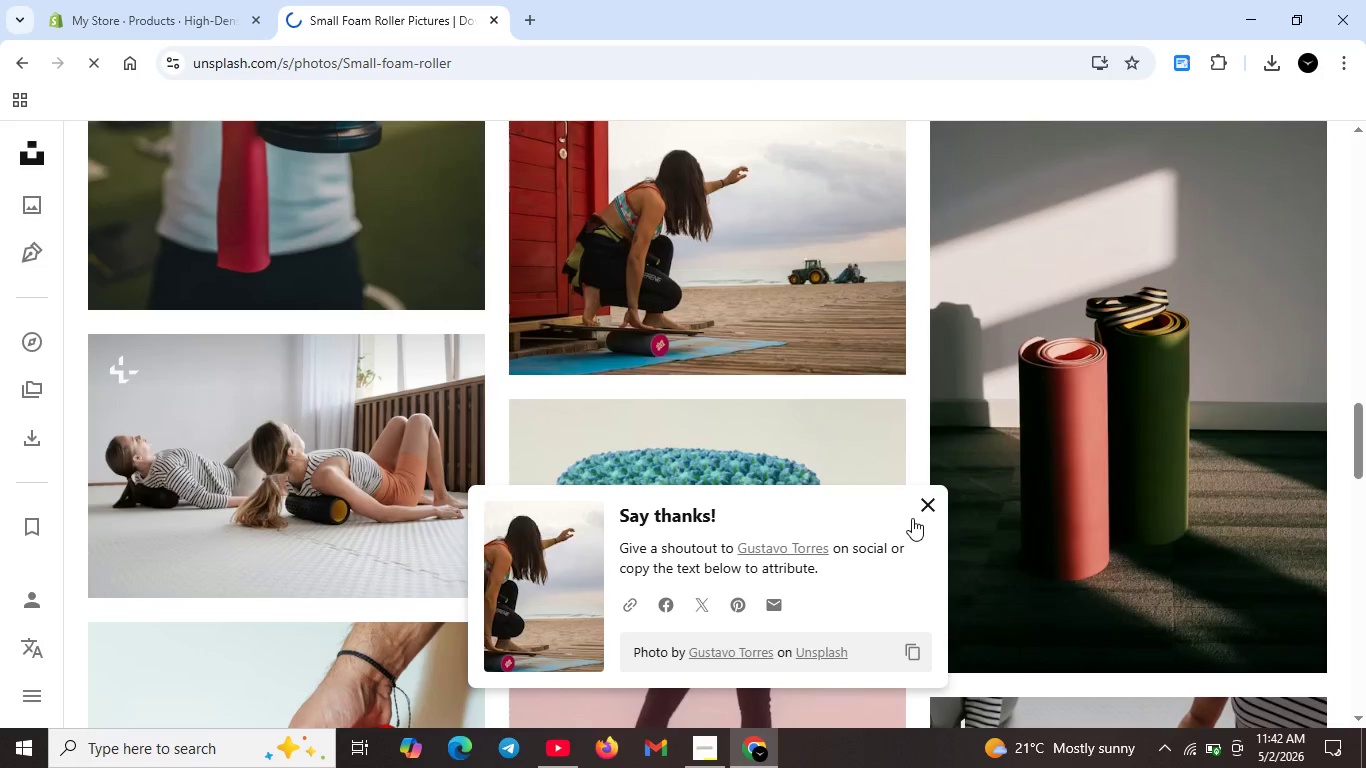 
left_click([923, 508])
 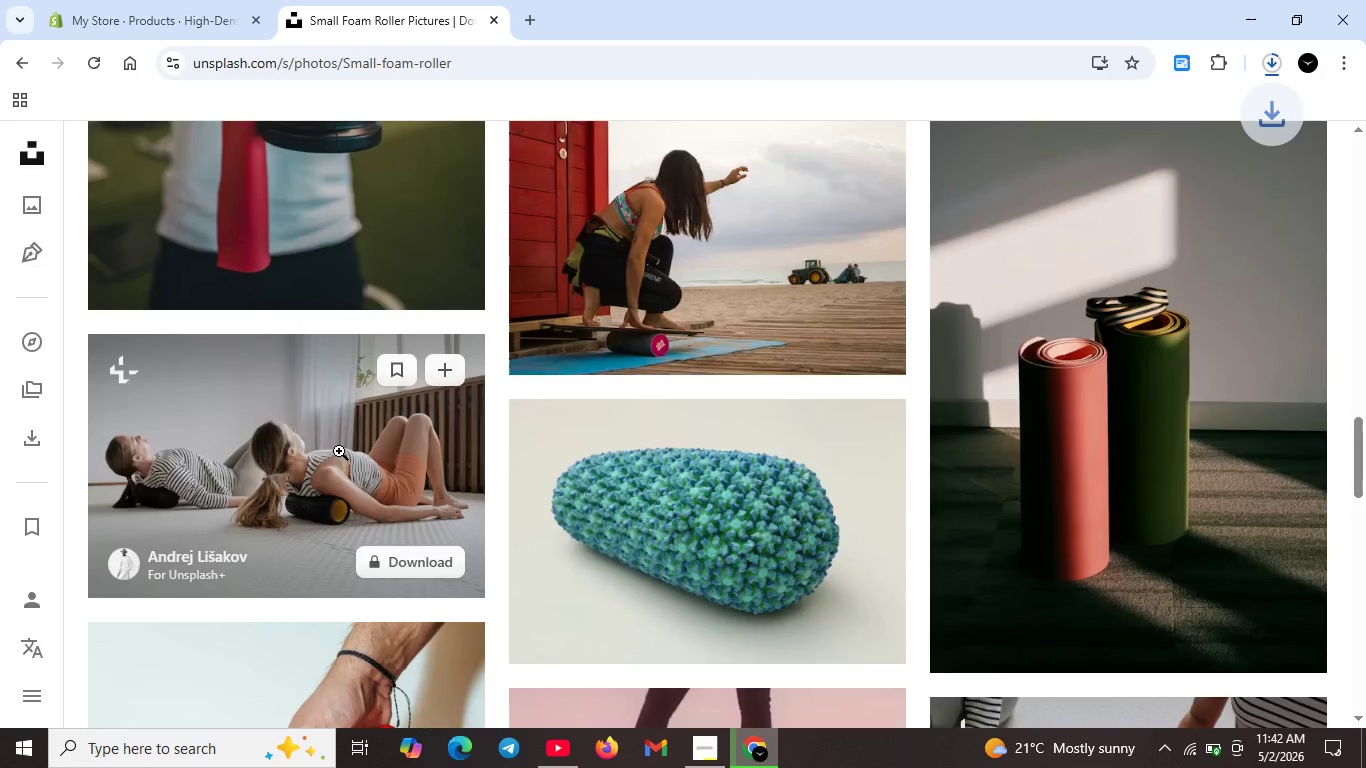 
scroll: coordinate [155, 397], scroll_direction: up, amount: 27.0
 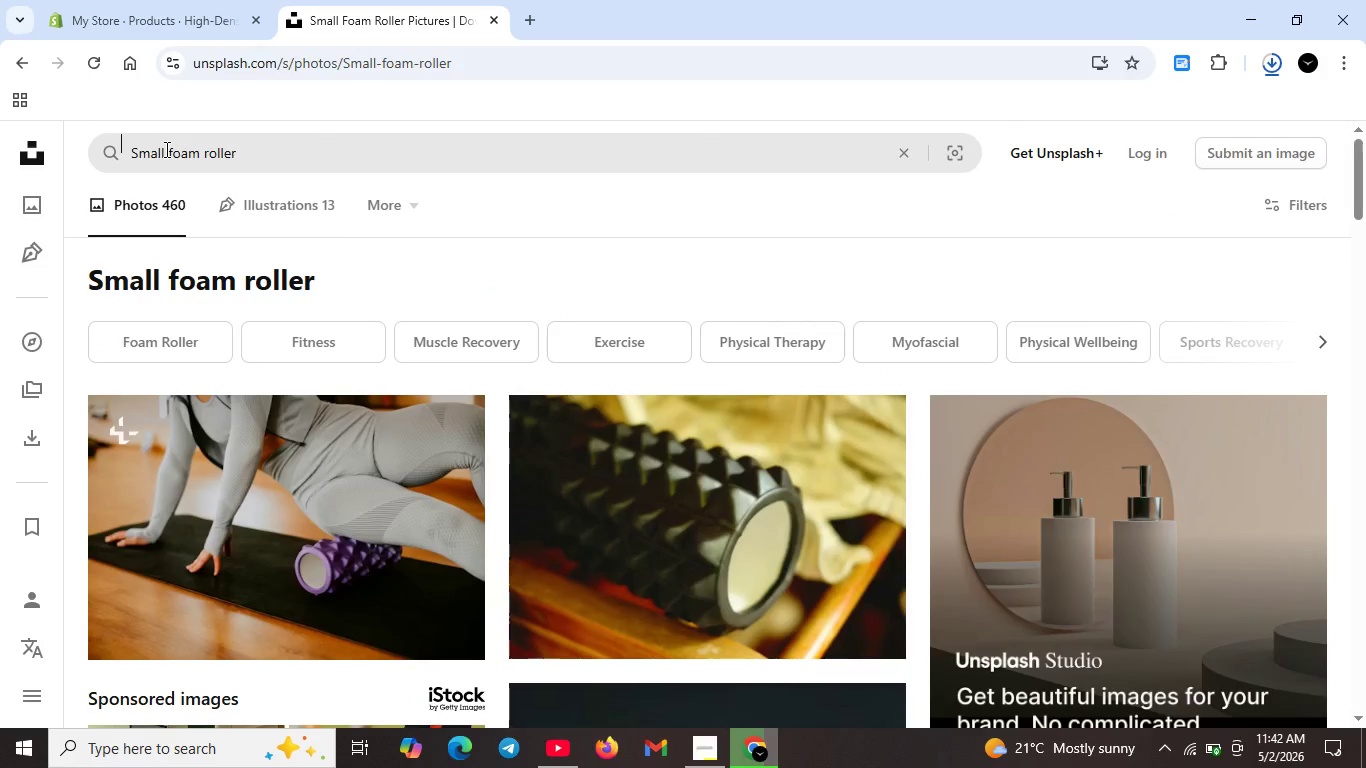 
left_click_drag(start_coordinate=[165, 148], to_coordinate=[129, 158])
 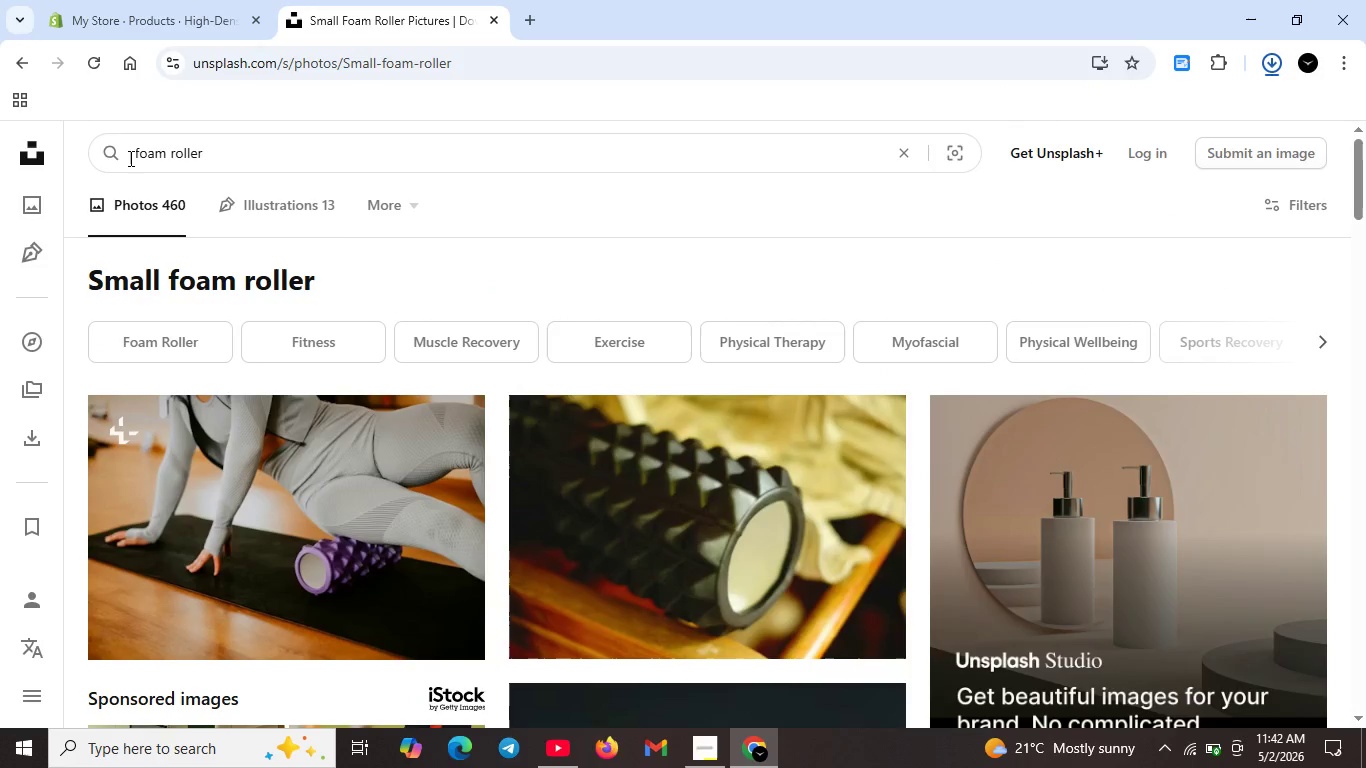 
key(Backspace)
type(Large foam roller)
 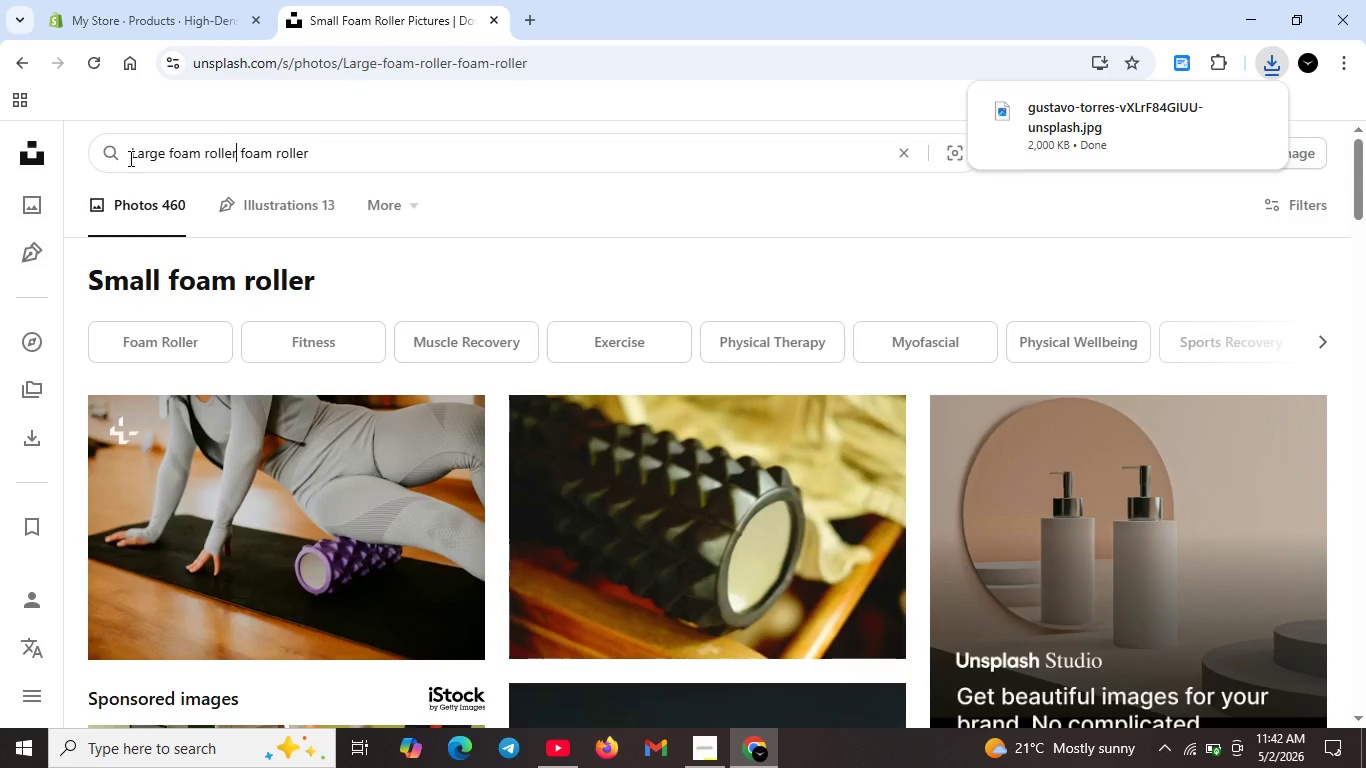 
key(Enter)
 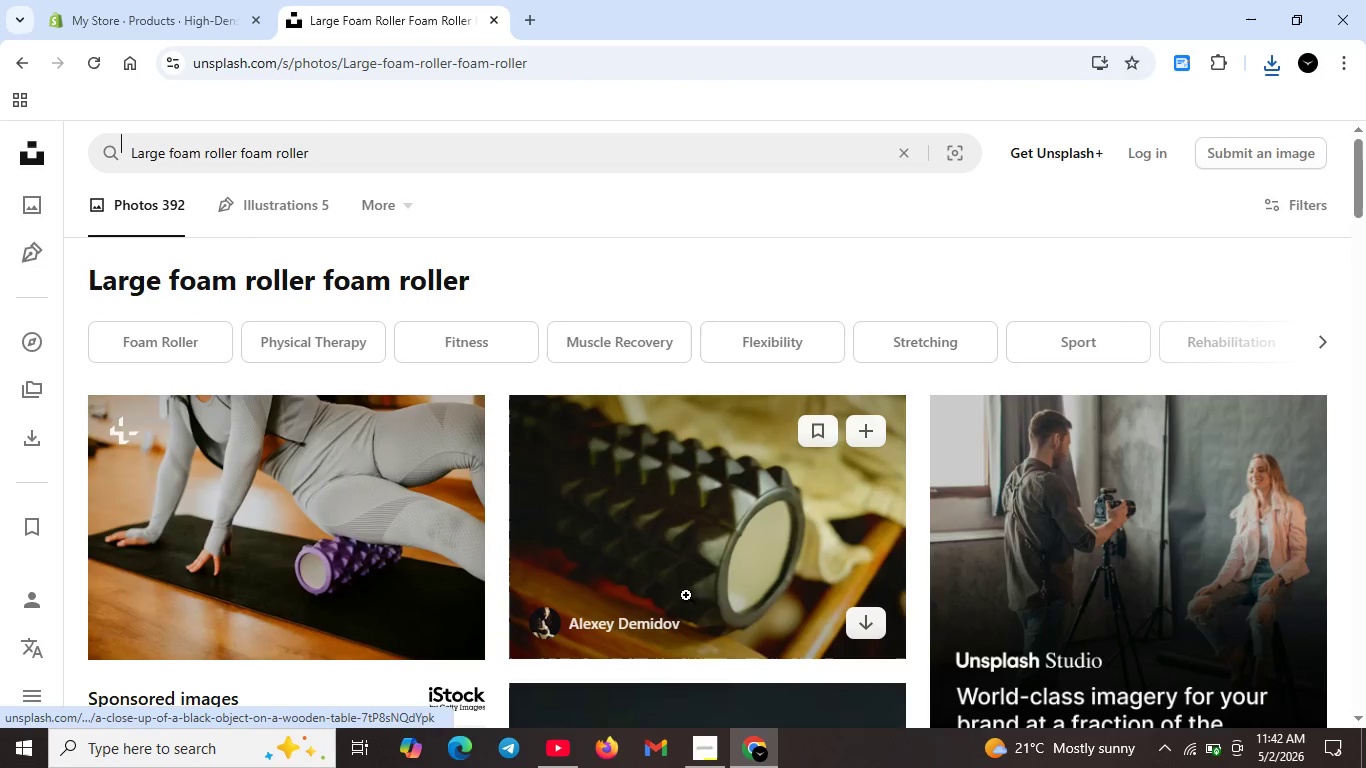 
wait(7.02)
 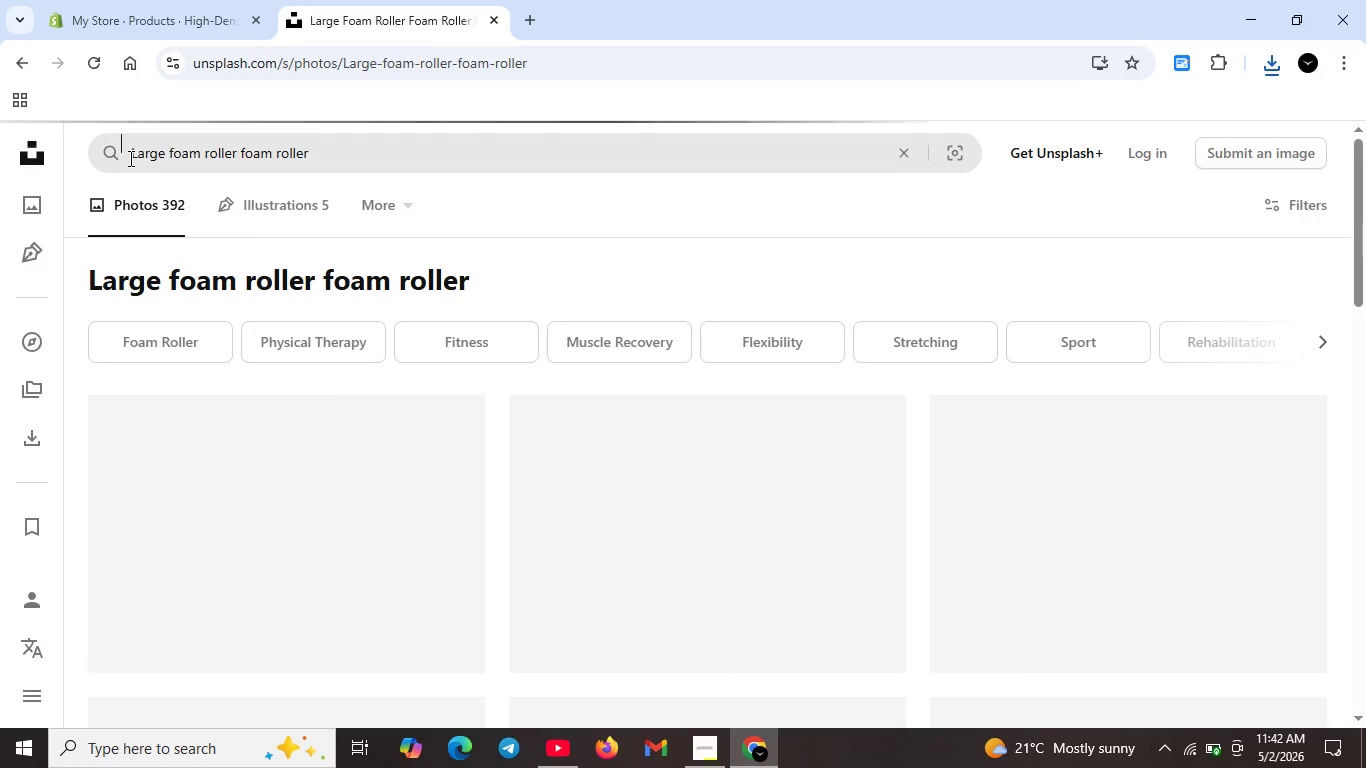 
left_click([876, 621])
 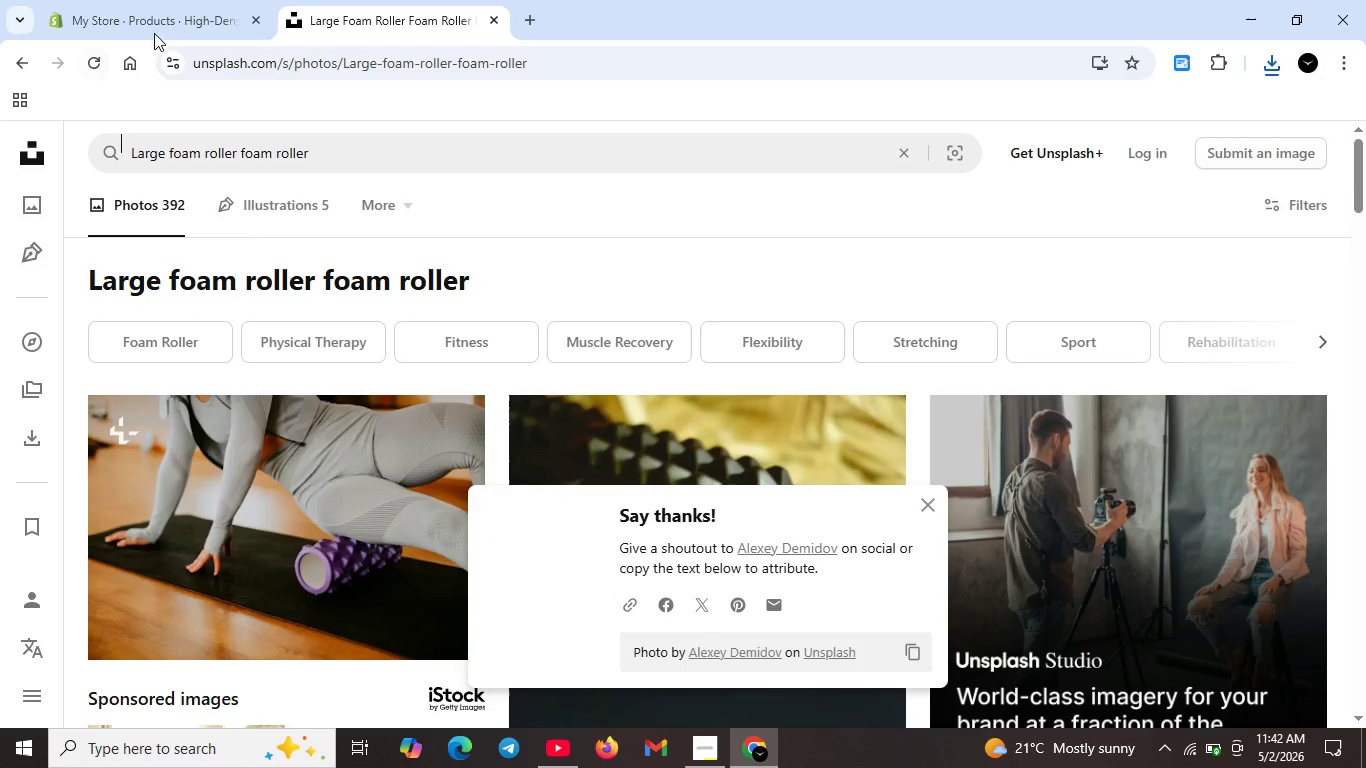 
mouse_move([182, 44])
 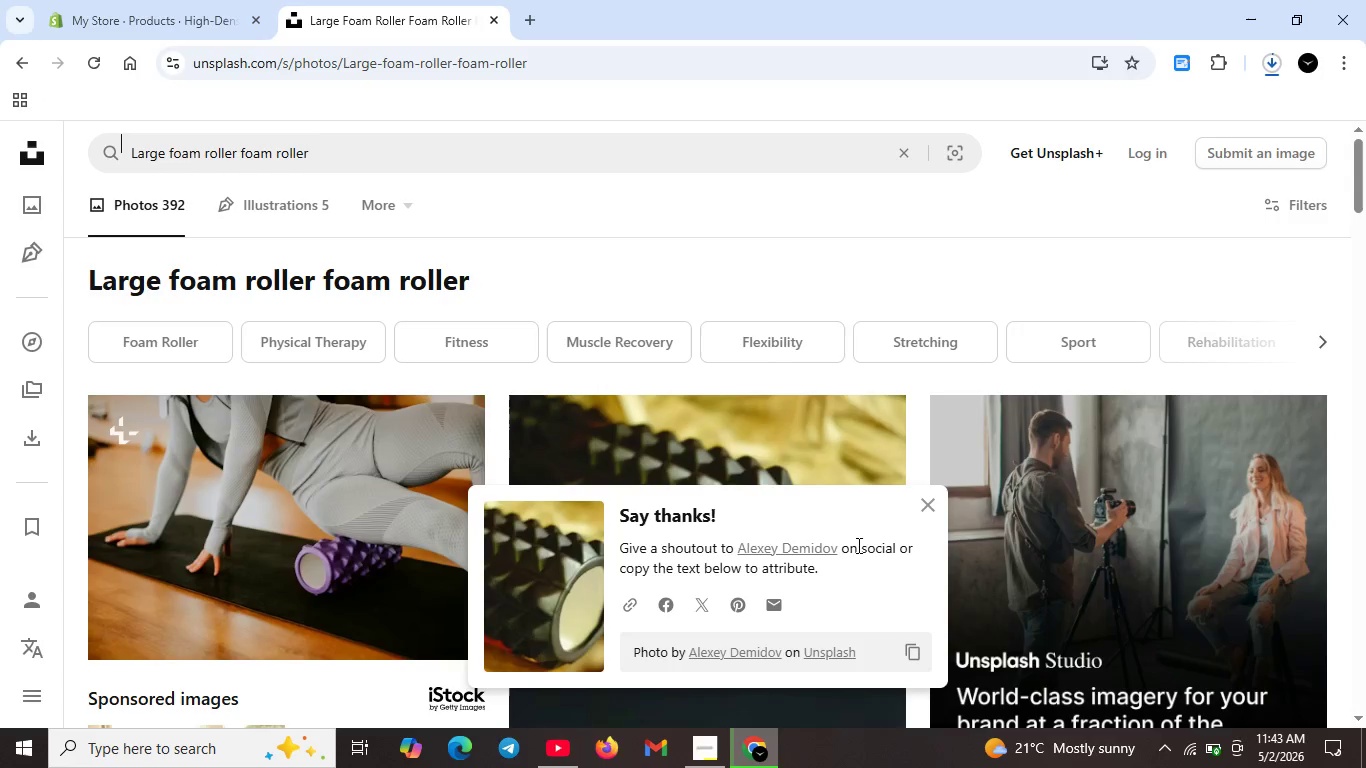 
scroll: coordinate [436, 472], scroll_direction: down, amount: 12.0
 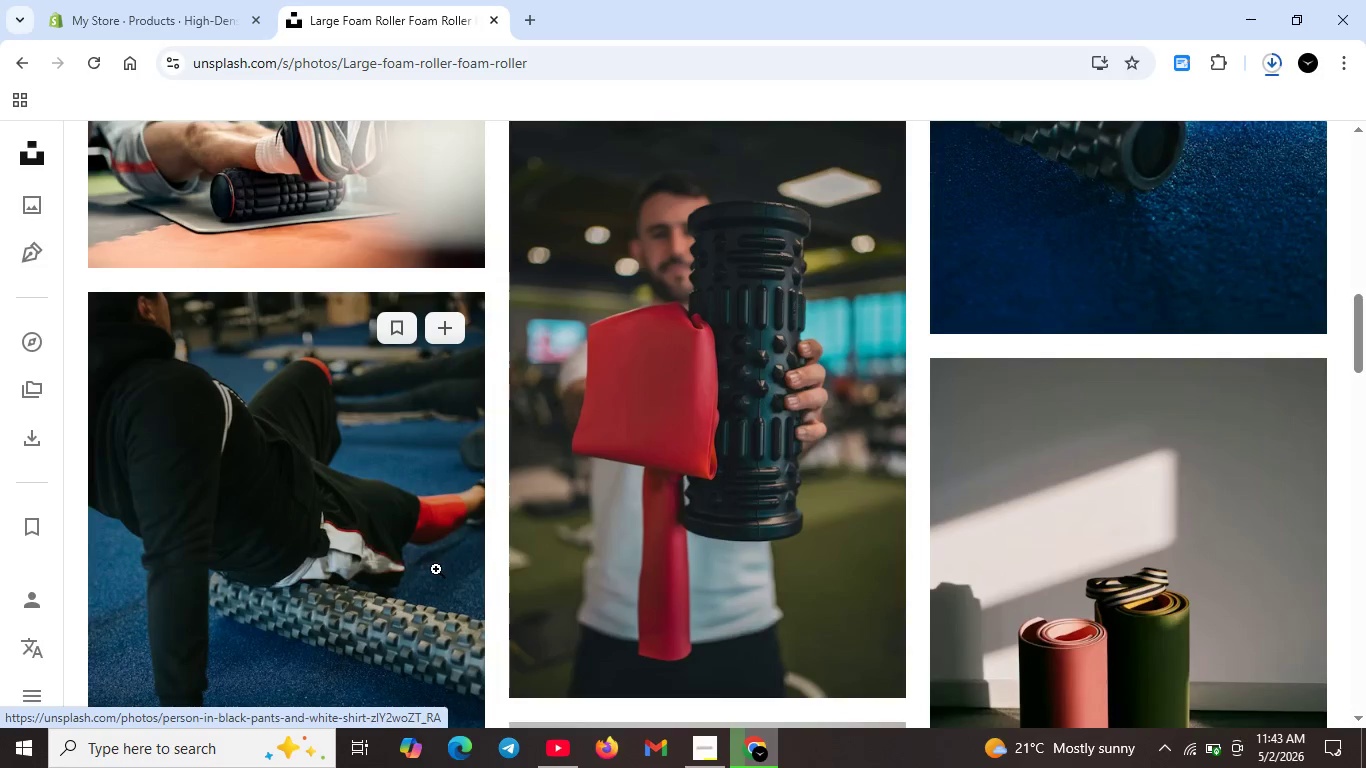 
scroll: coordinate [693, 487], scroll_direction: down, amount: 7.0
 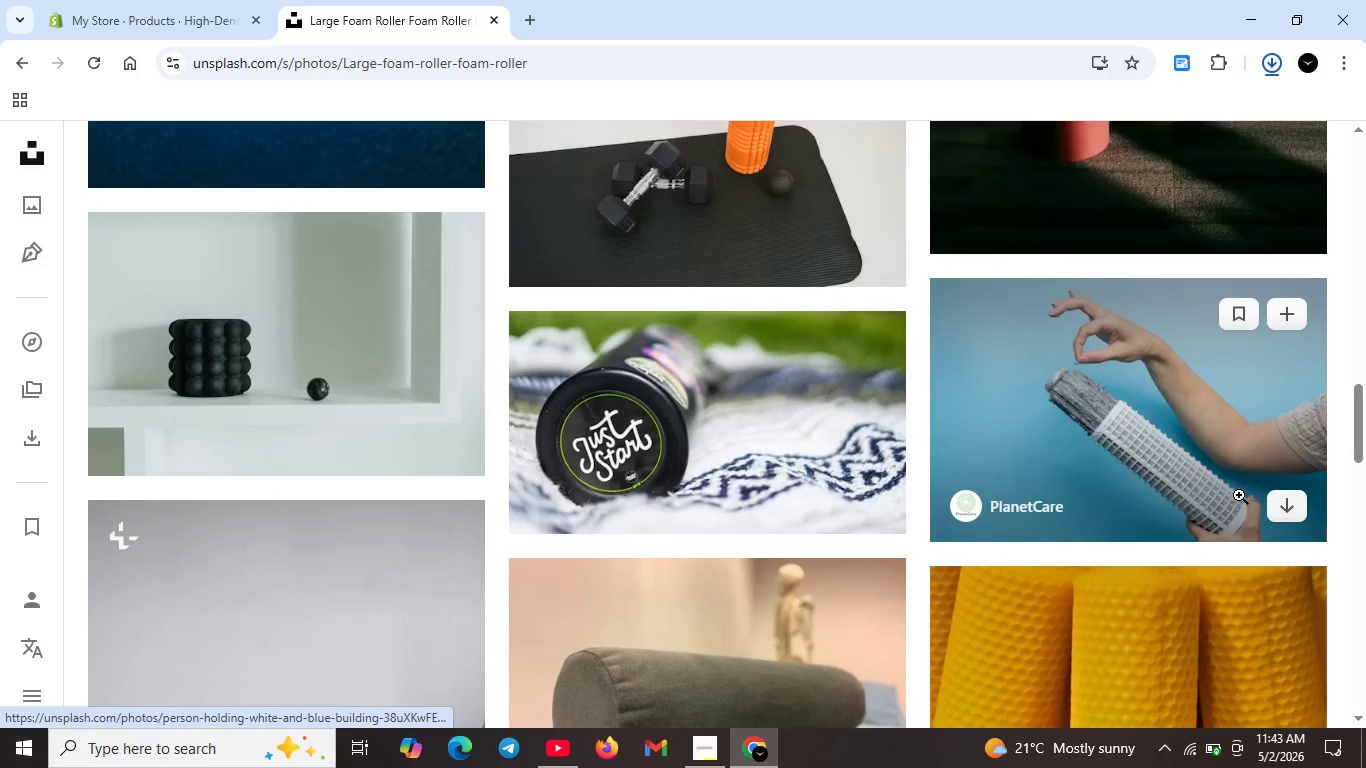 
left_click([1289, 505])
 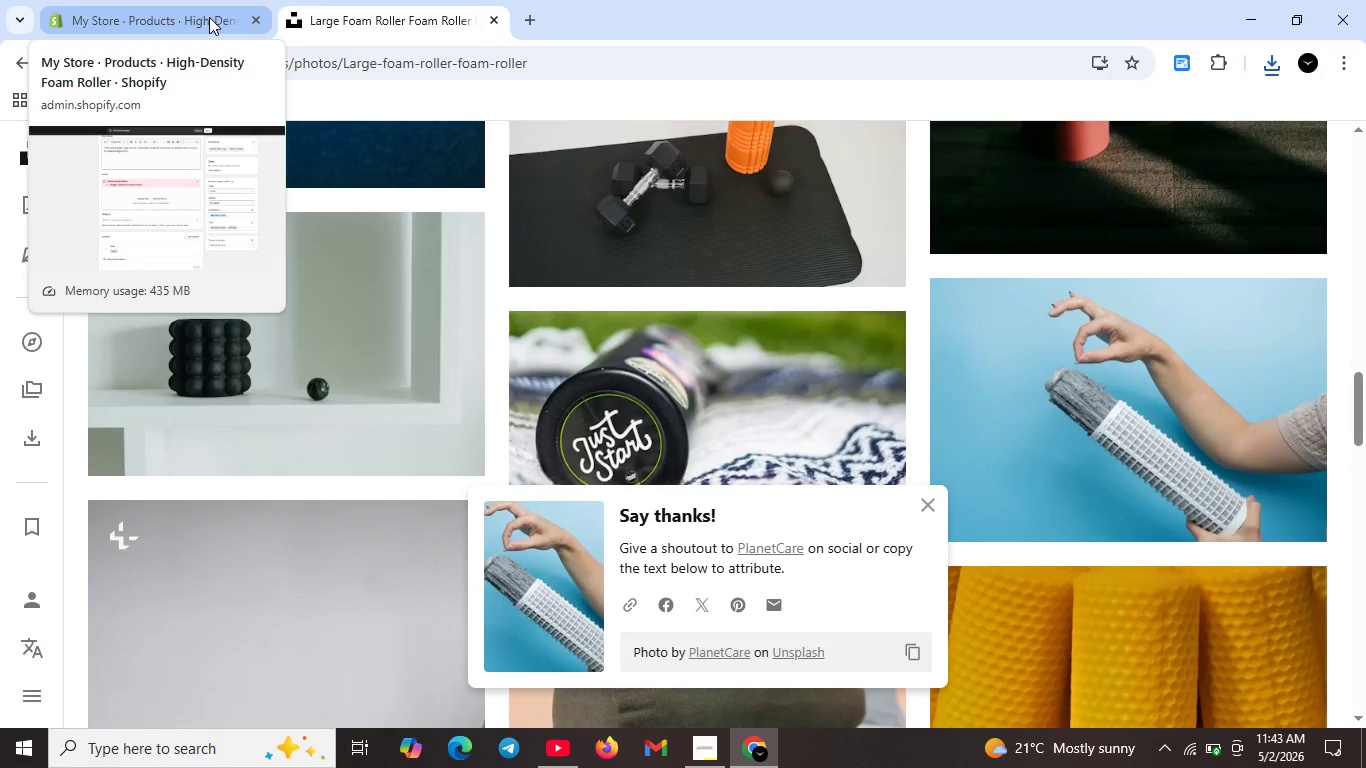 
wait(31.33)
 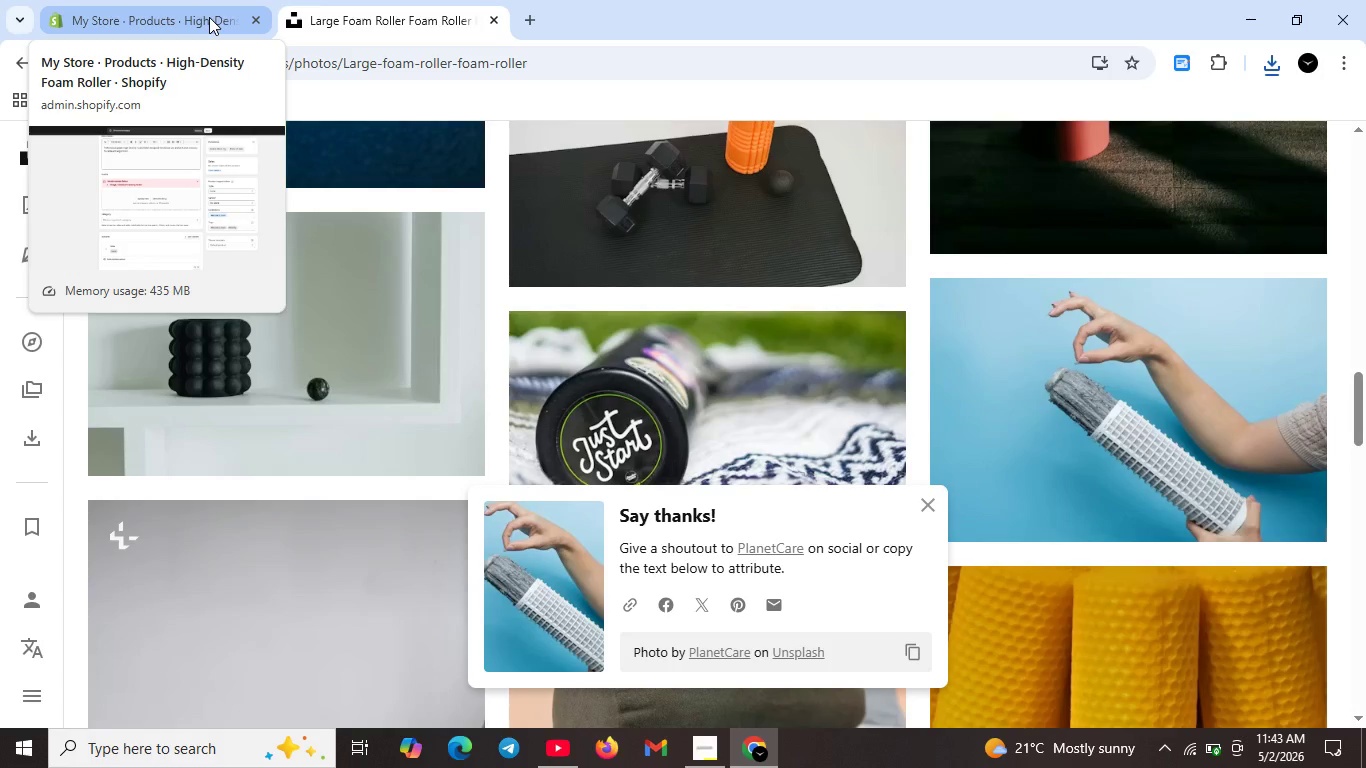 
left_click([162, 2])
 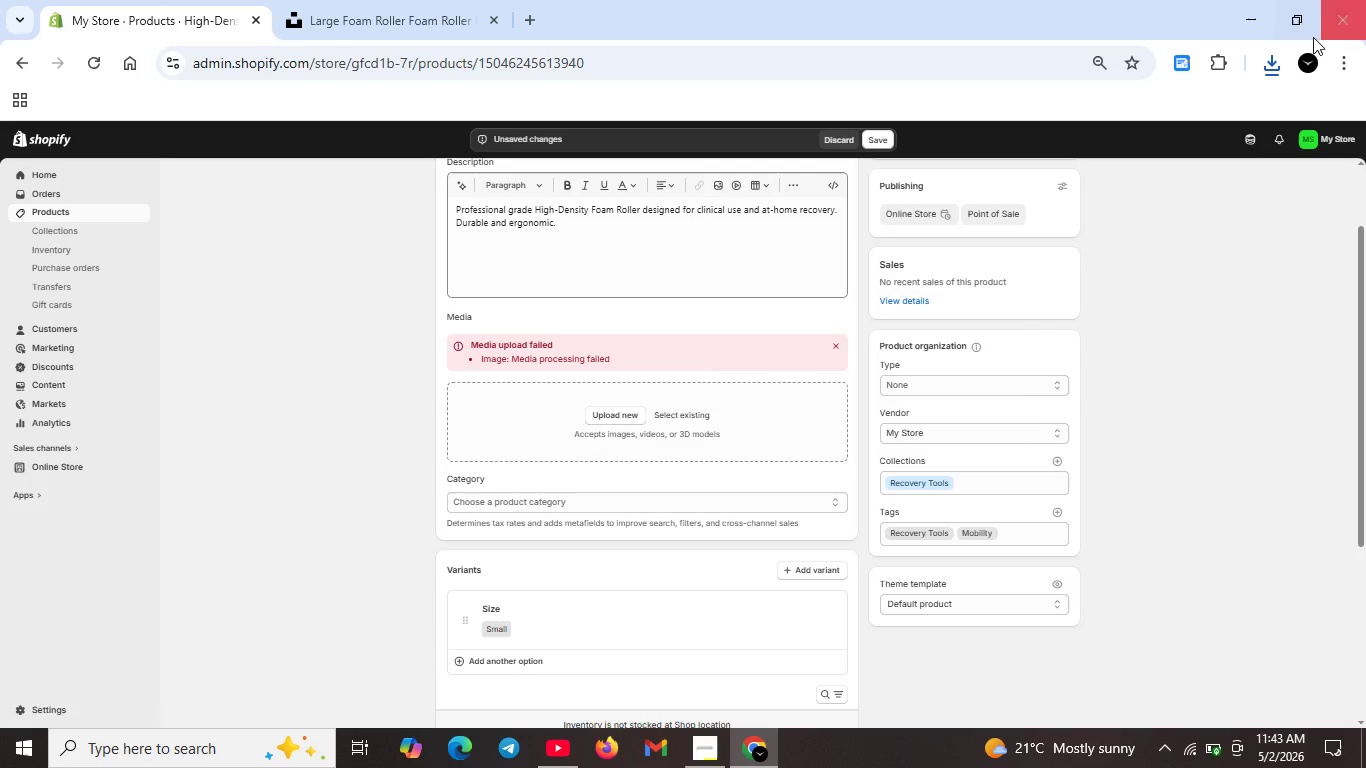 
left_click([1265, 73])
 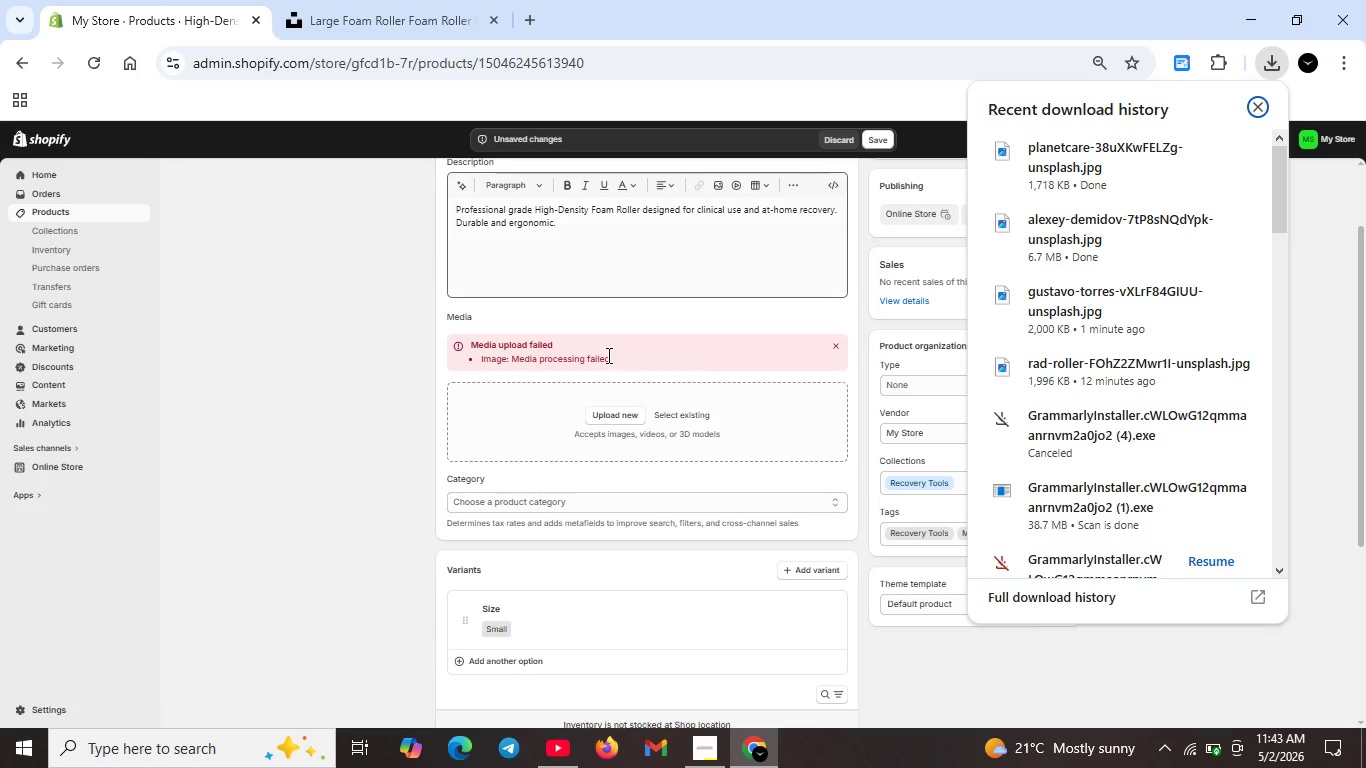 
left_click([607, 416])
 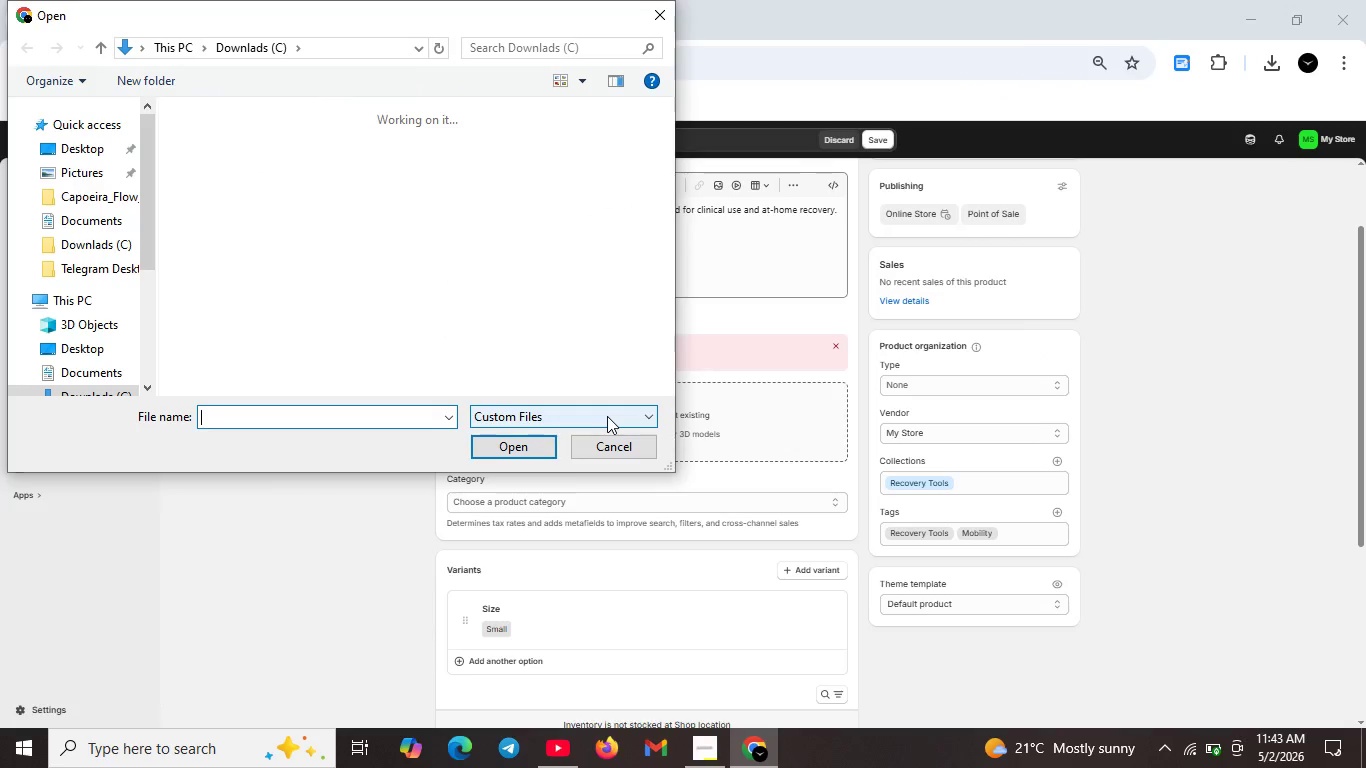 
wait(9.91)
 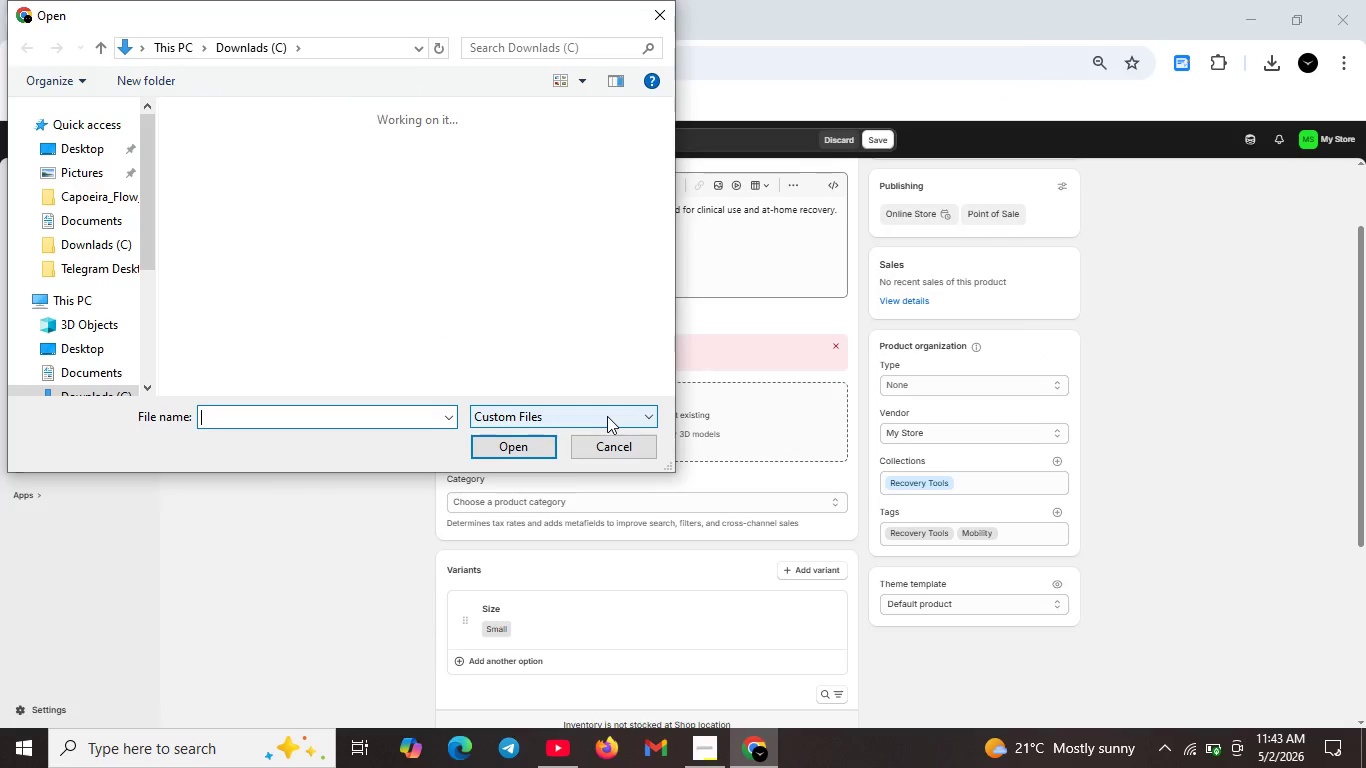 
left_click([441, 183])
 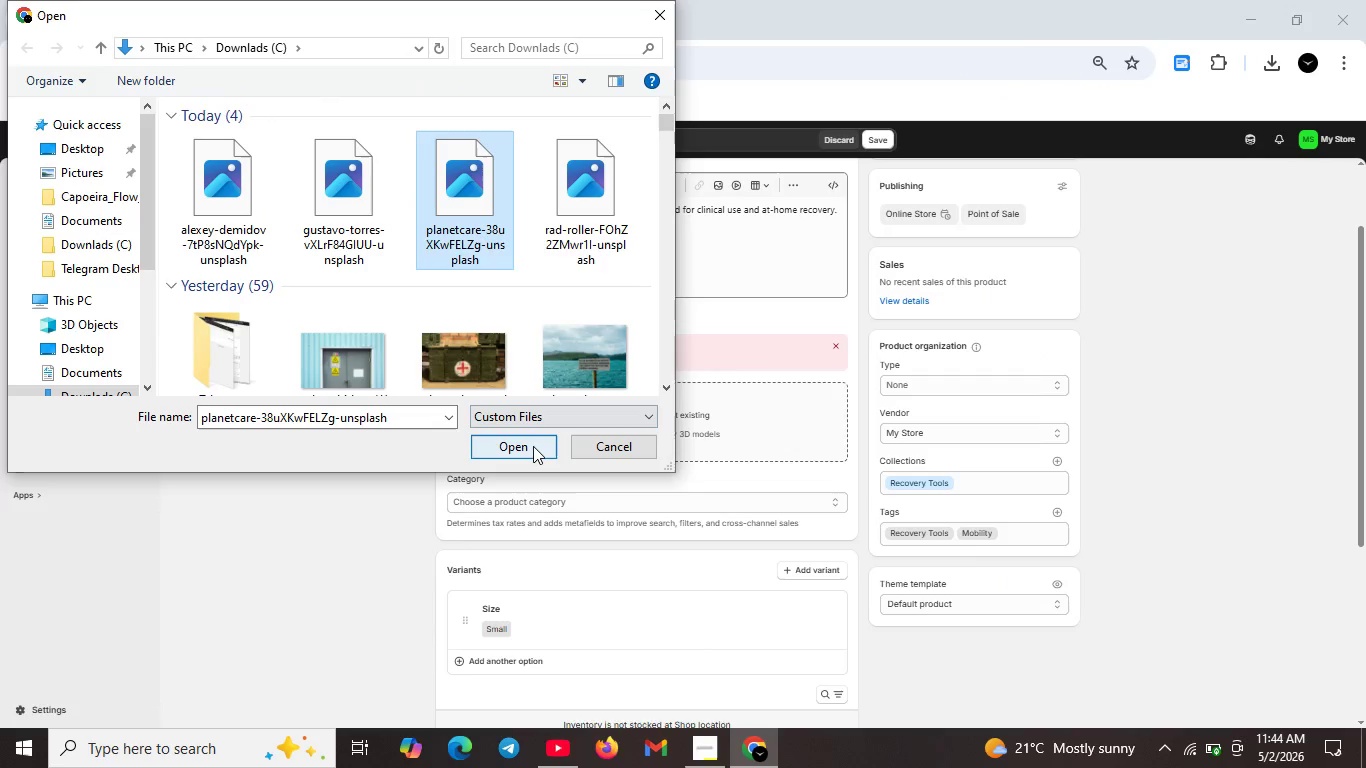 
left_click([532, 446])
 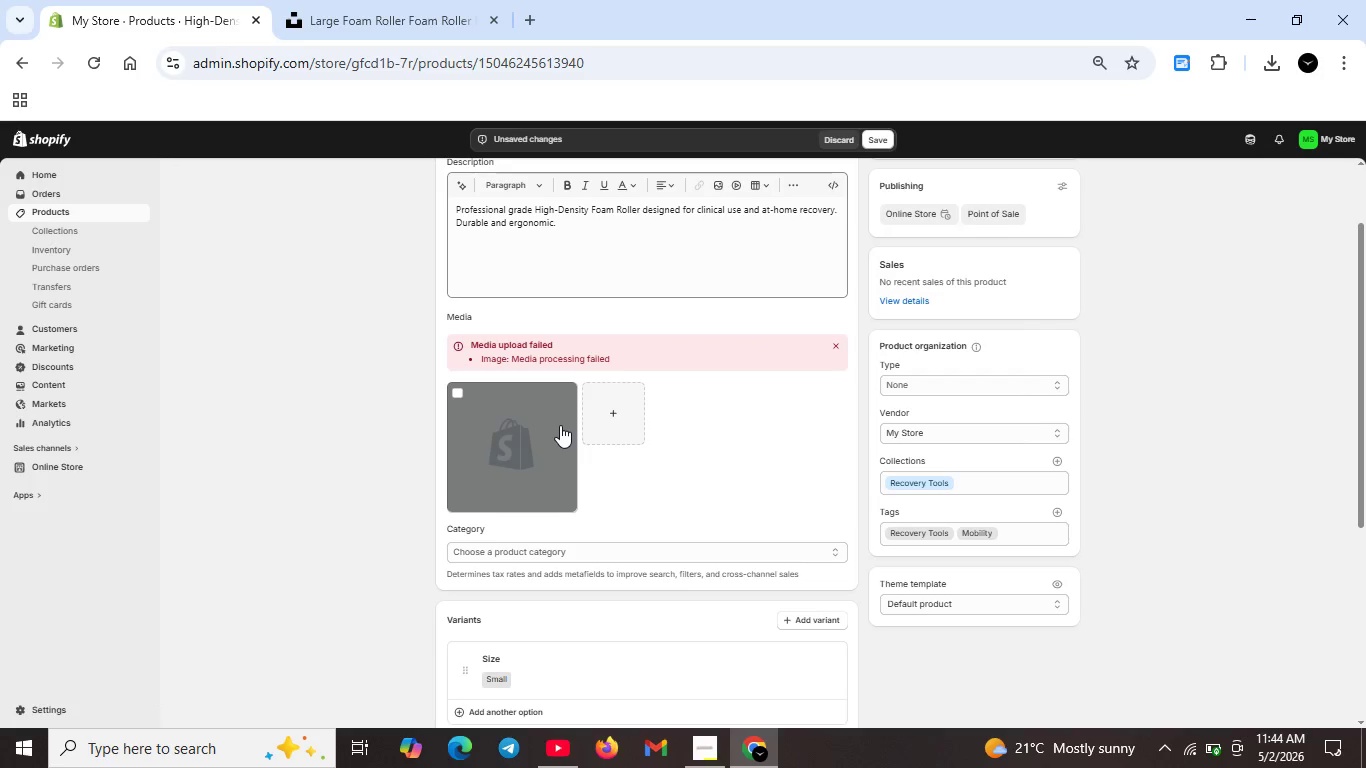 
wait(25.22)
 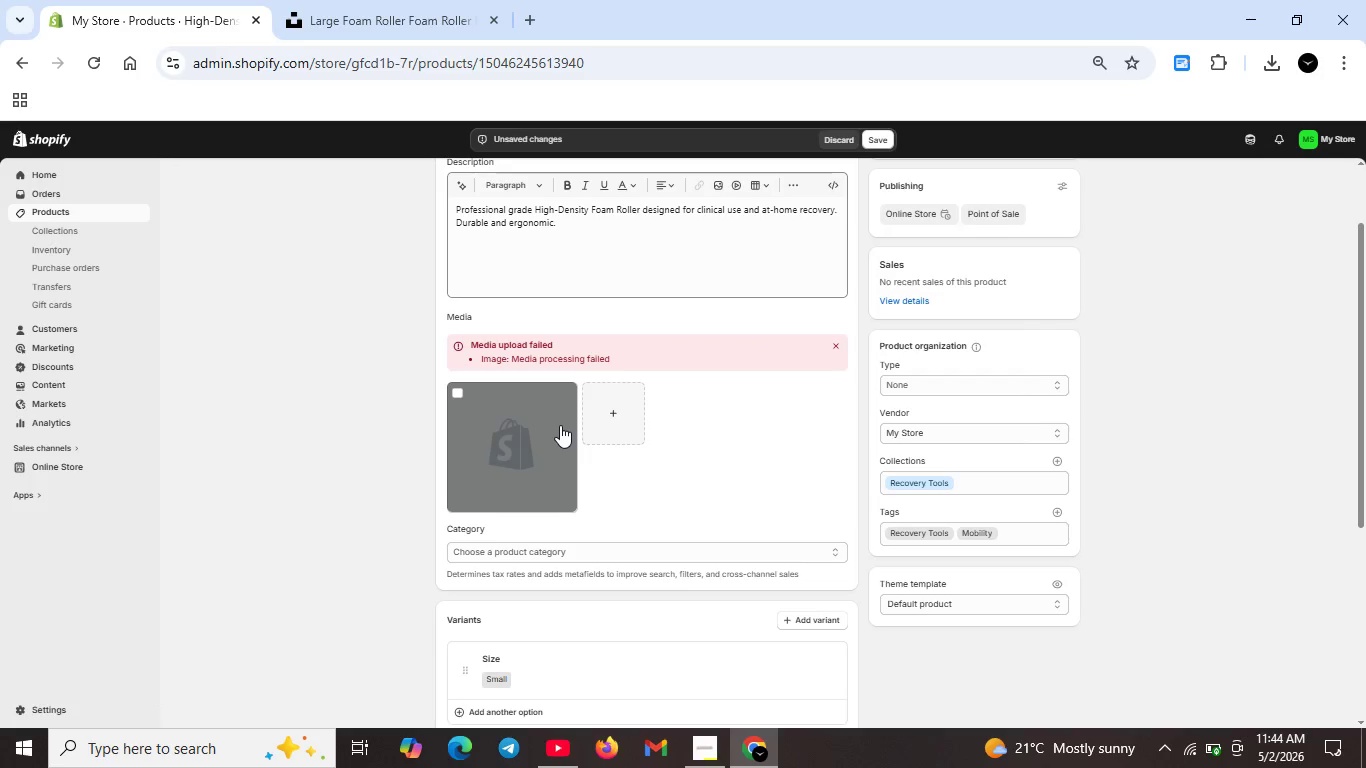 
double_click([519, 443])
 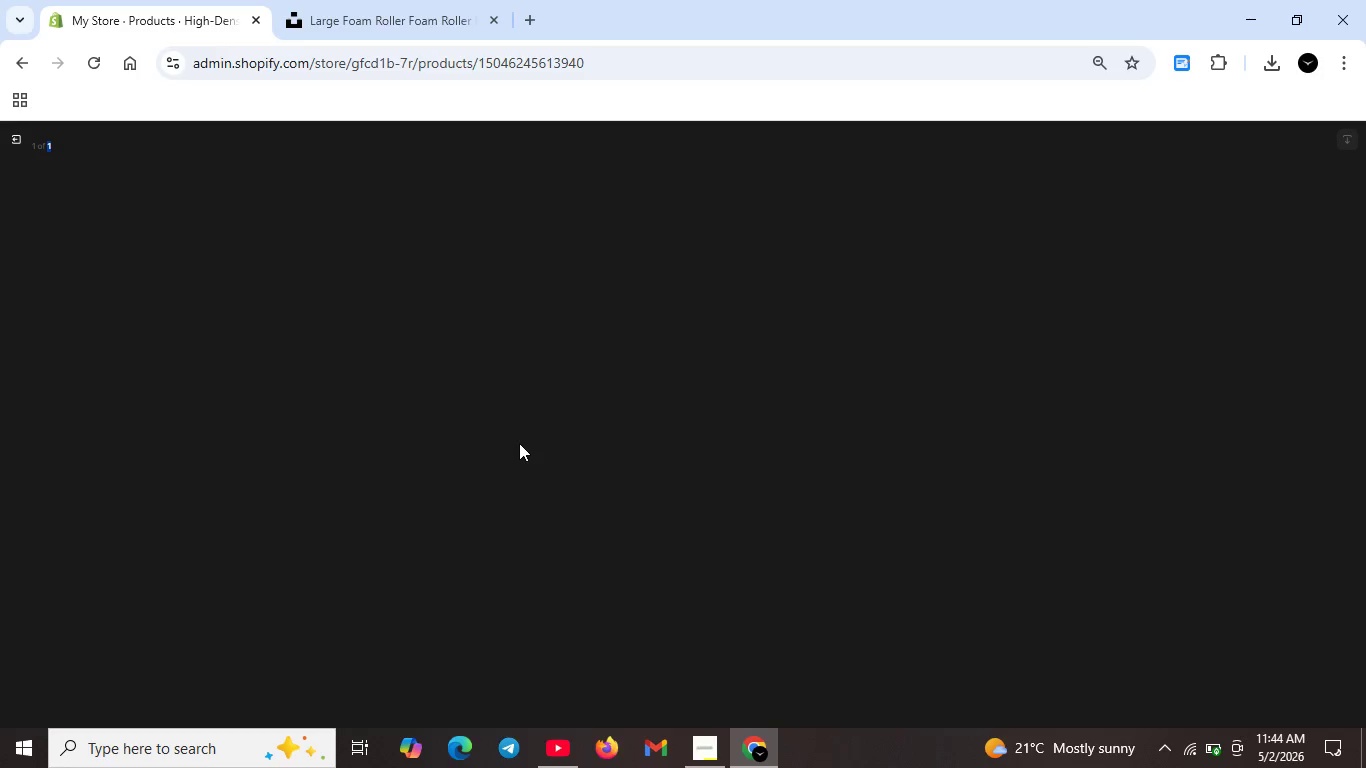 
wait(5.33)
 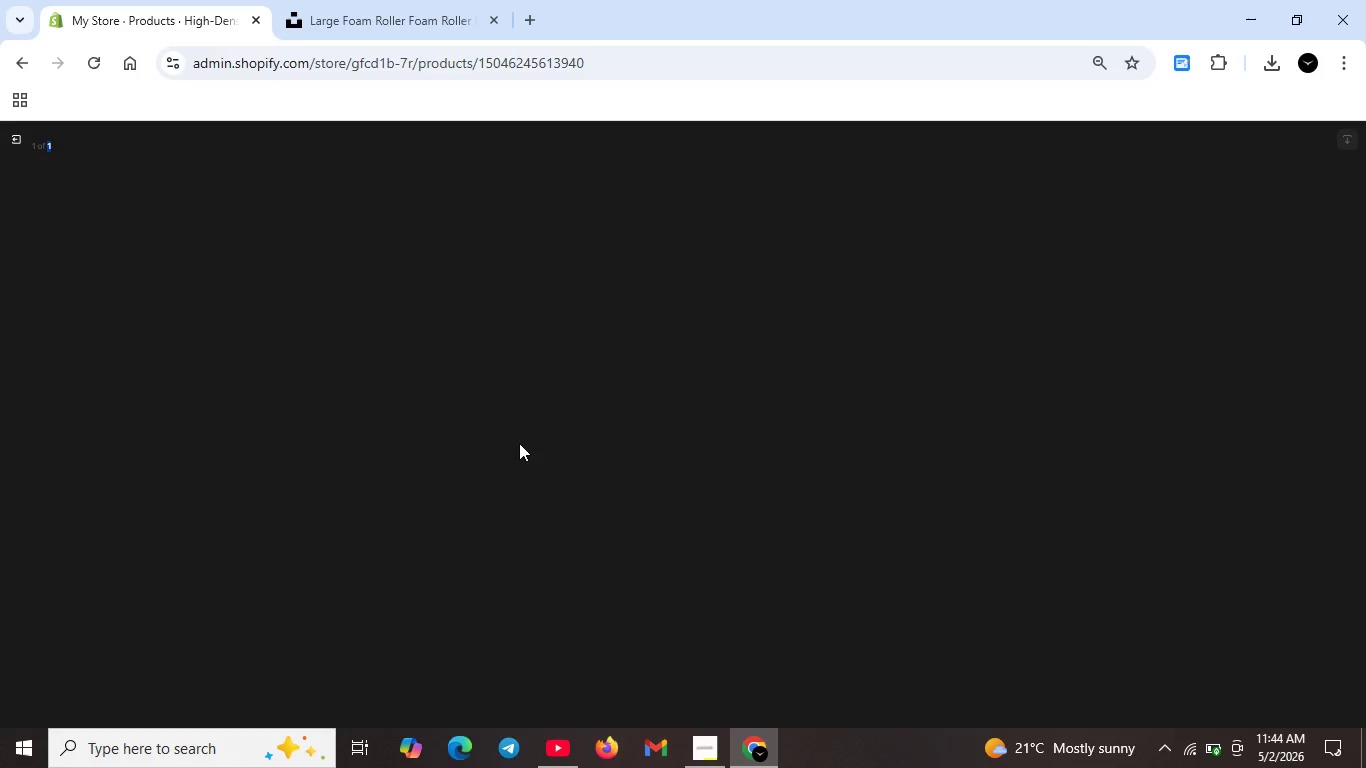 
scroll: coordinate [572, 511], scroll_direction: up, amount: 8.0
 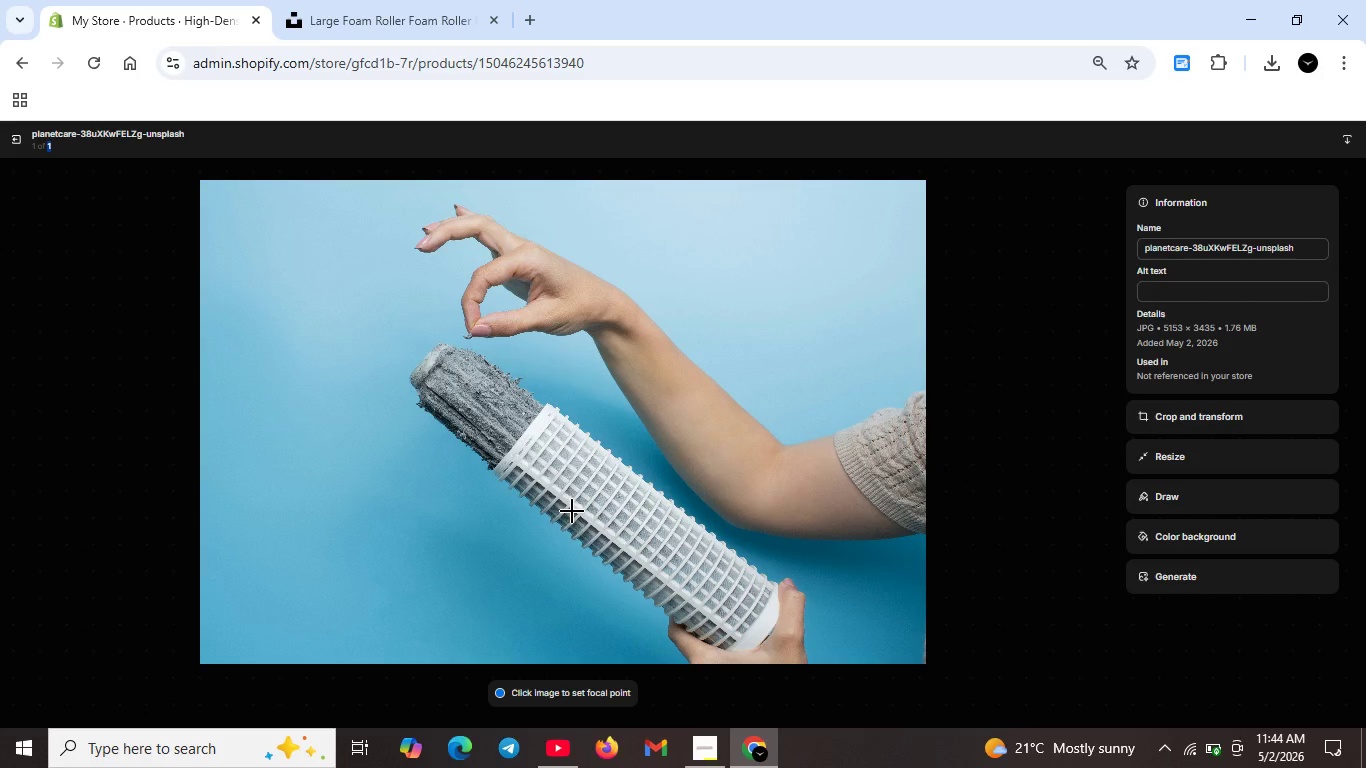 
left_click([1171, 288])
 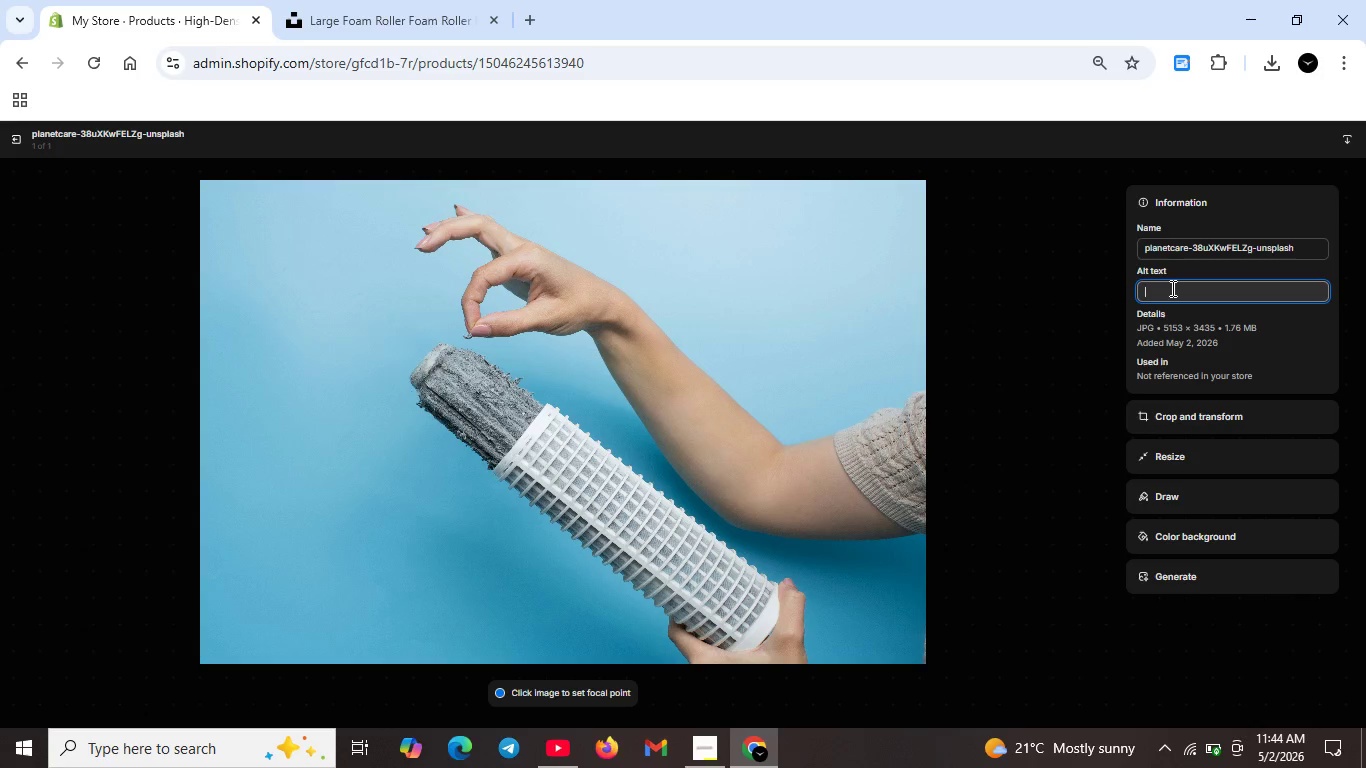 
type(High-density foam roller for muscle recovery .Prod)
key(Backspace)
type(fessional massage tool for pysical therapy)
 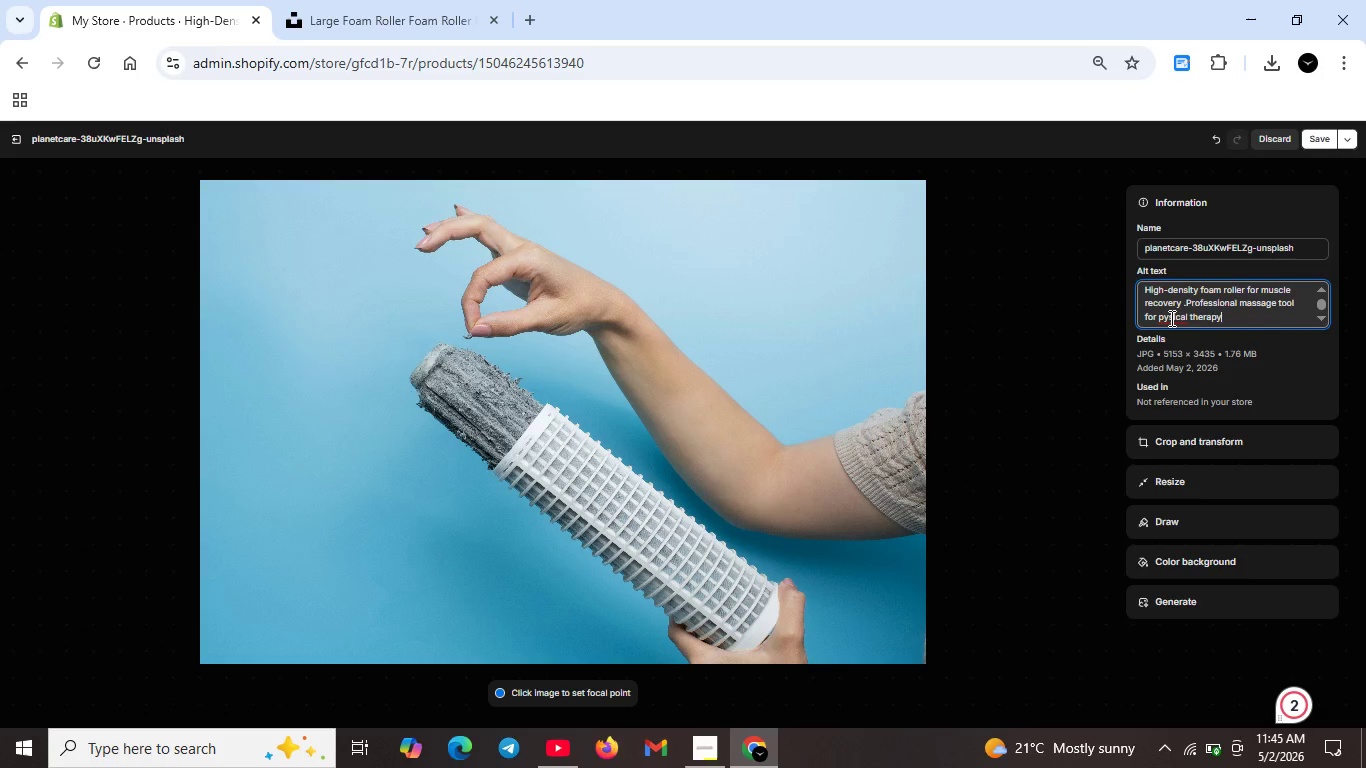 
wait(7.06)
 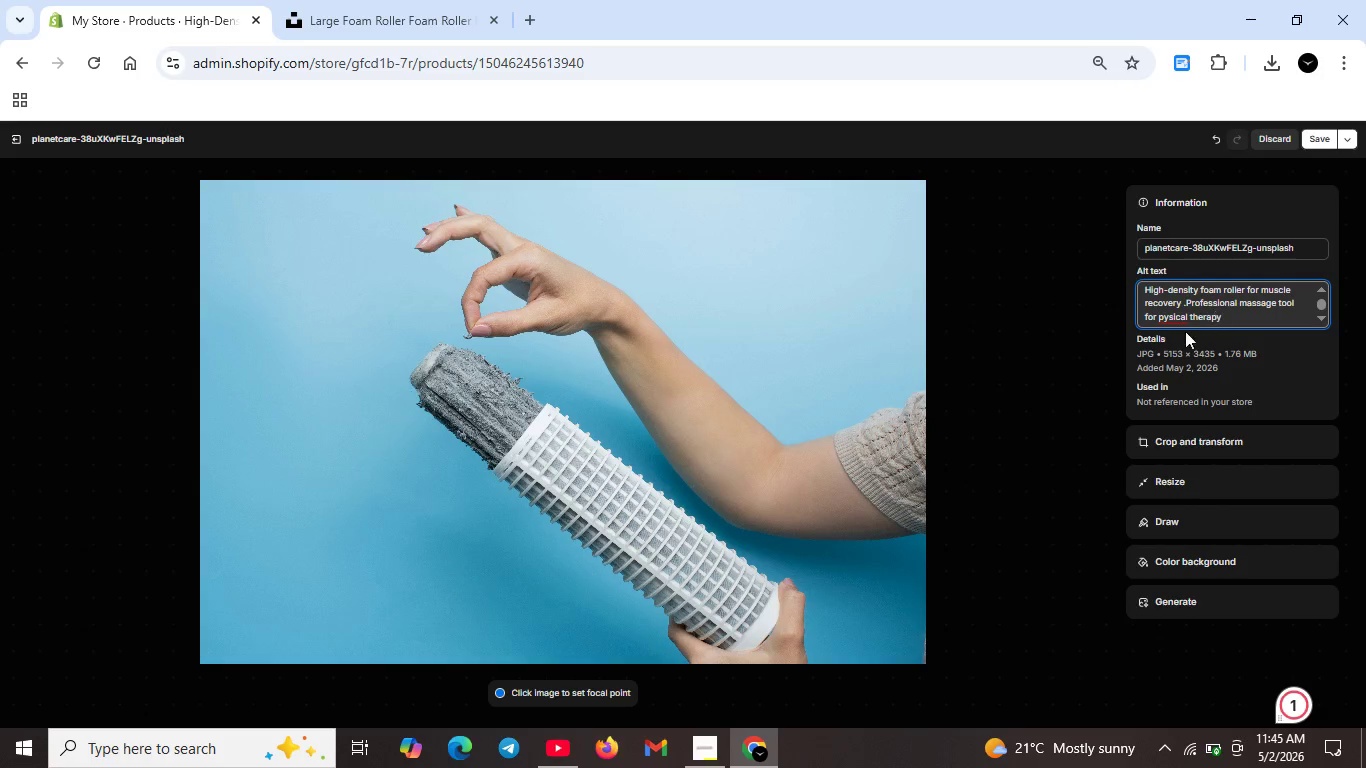 
left_click([1163, 323])
 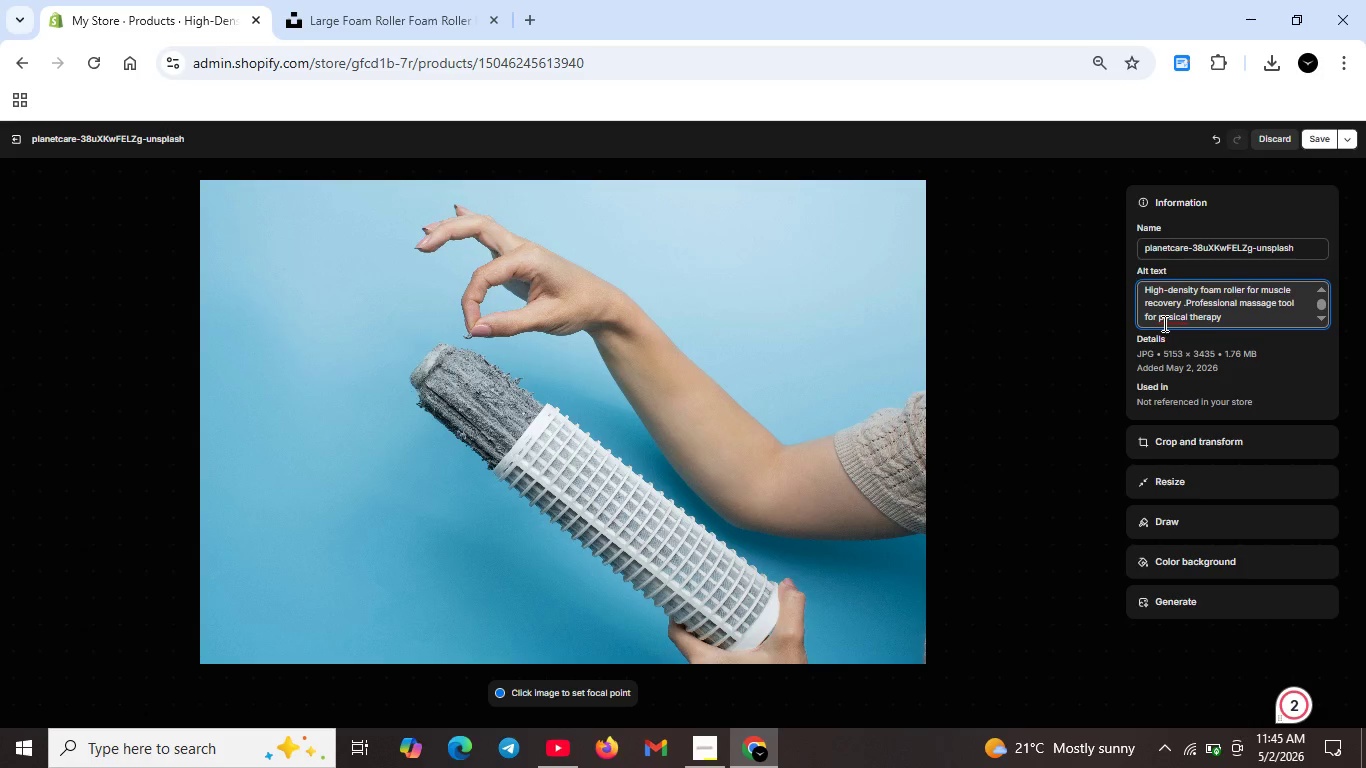 
key(H)
 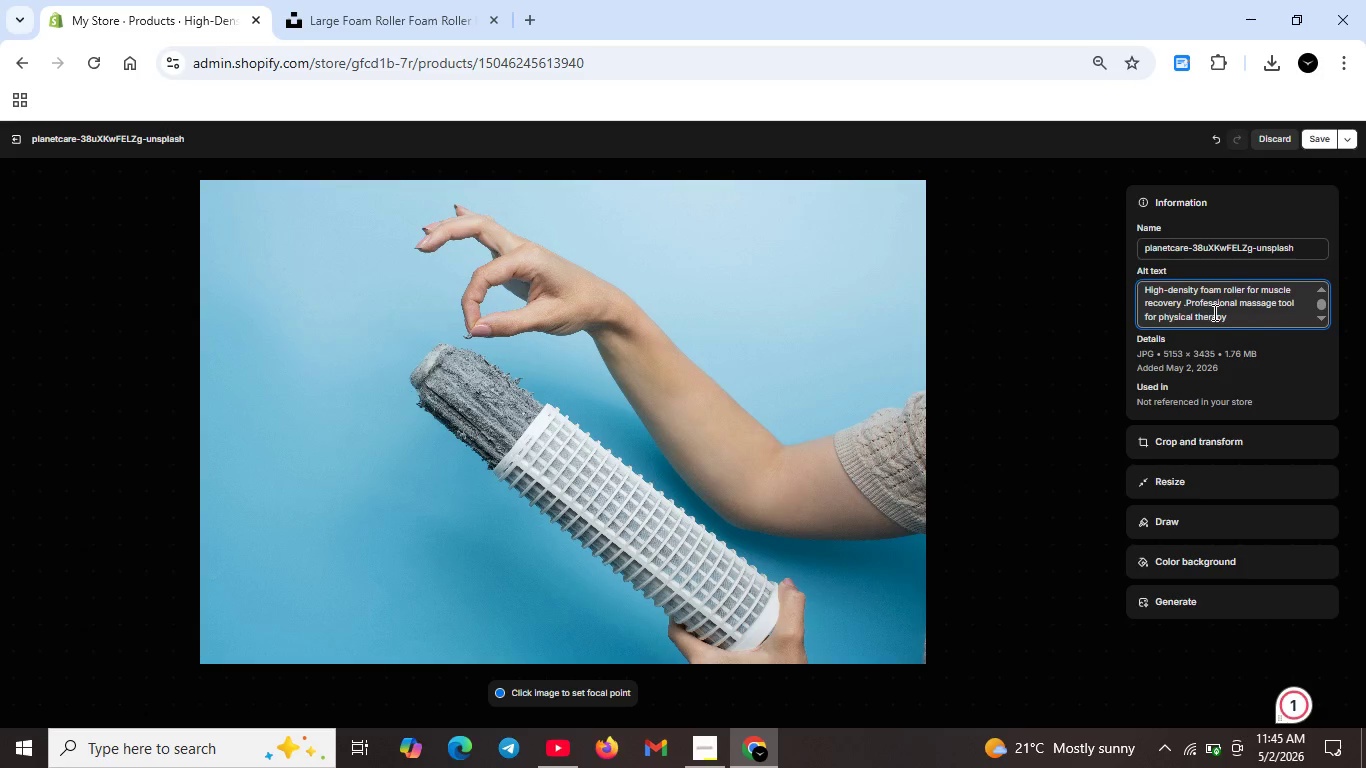 
left_click([1182, 302])
 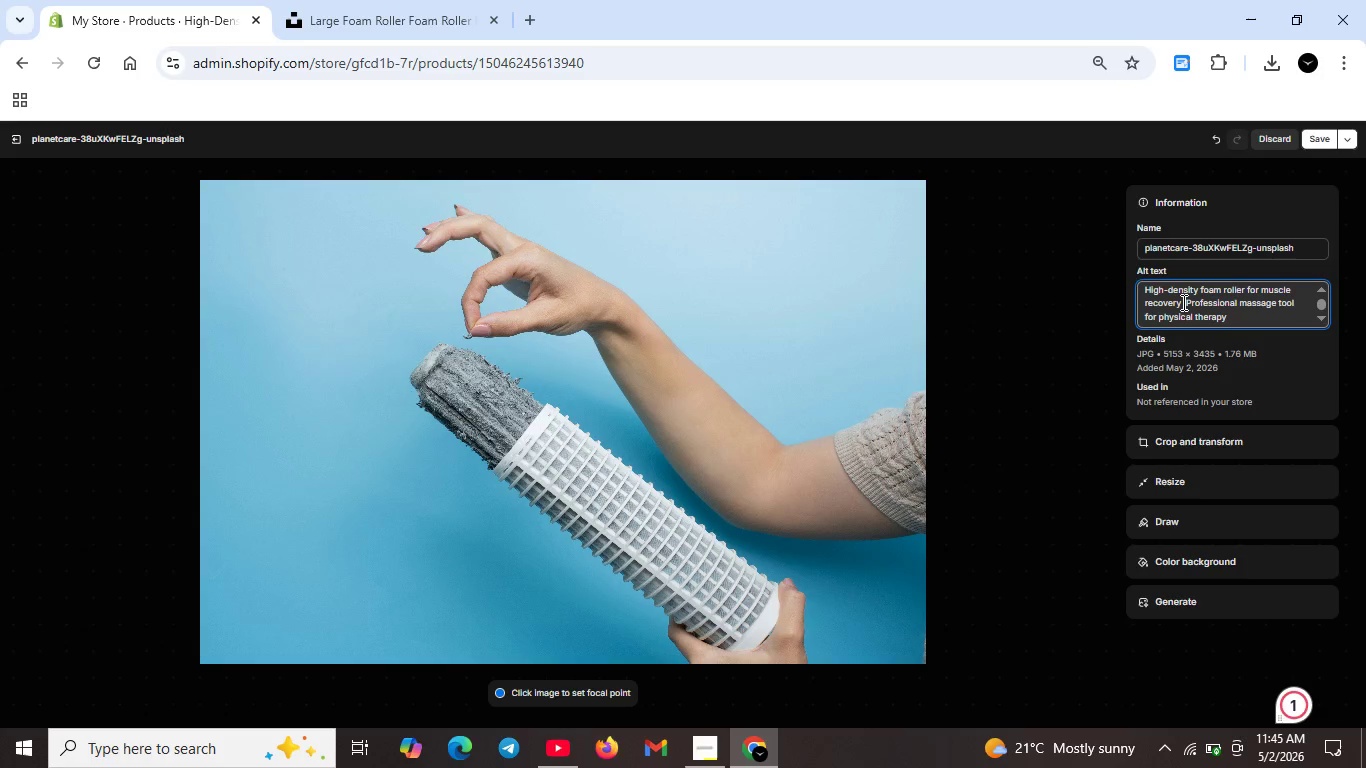 
key(ArrowRight)
 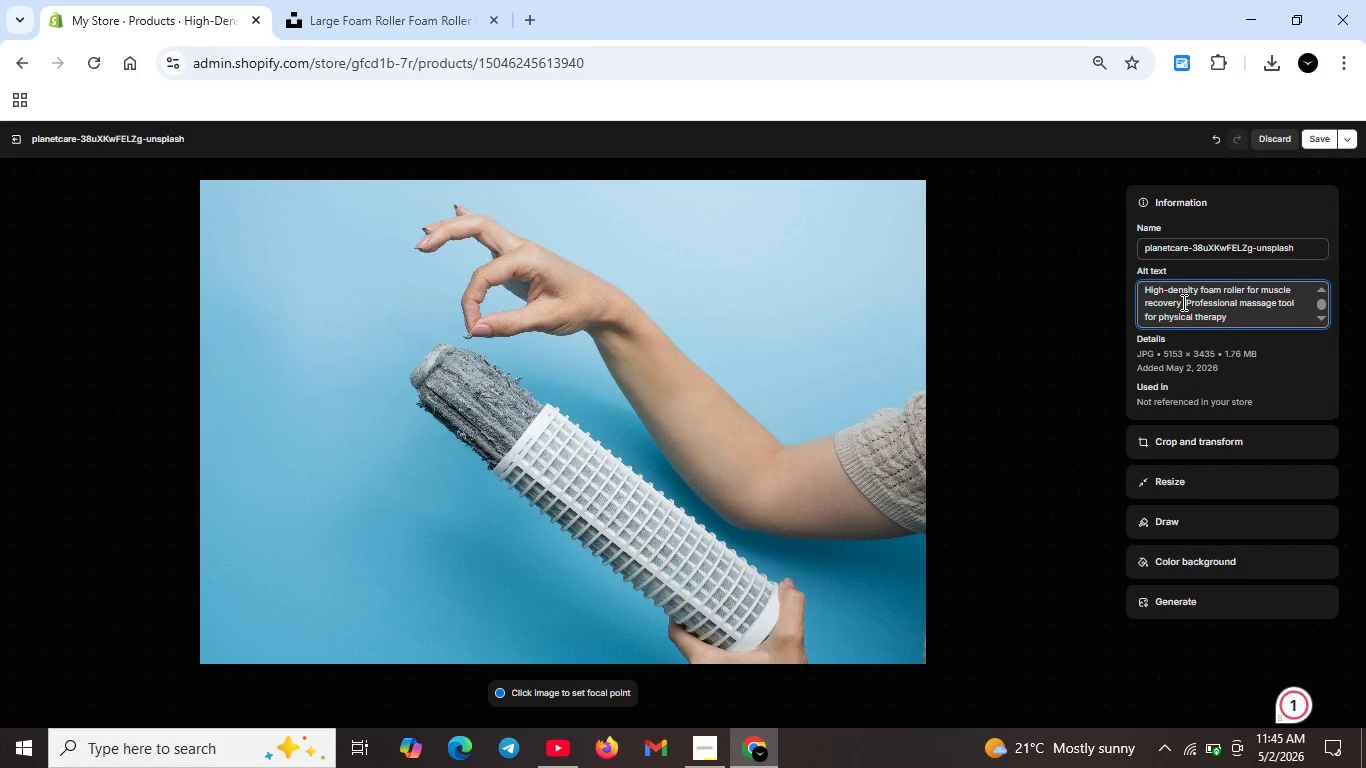 
key(Backspace)
 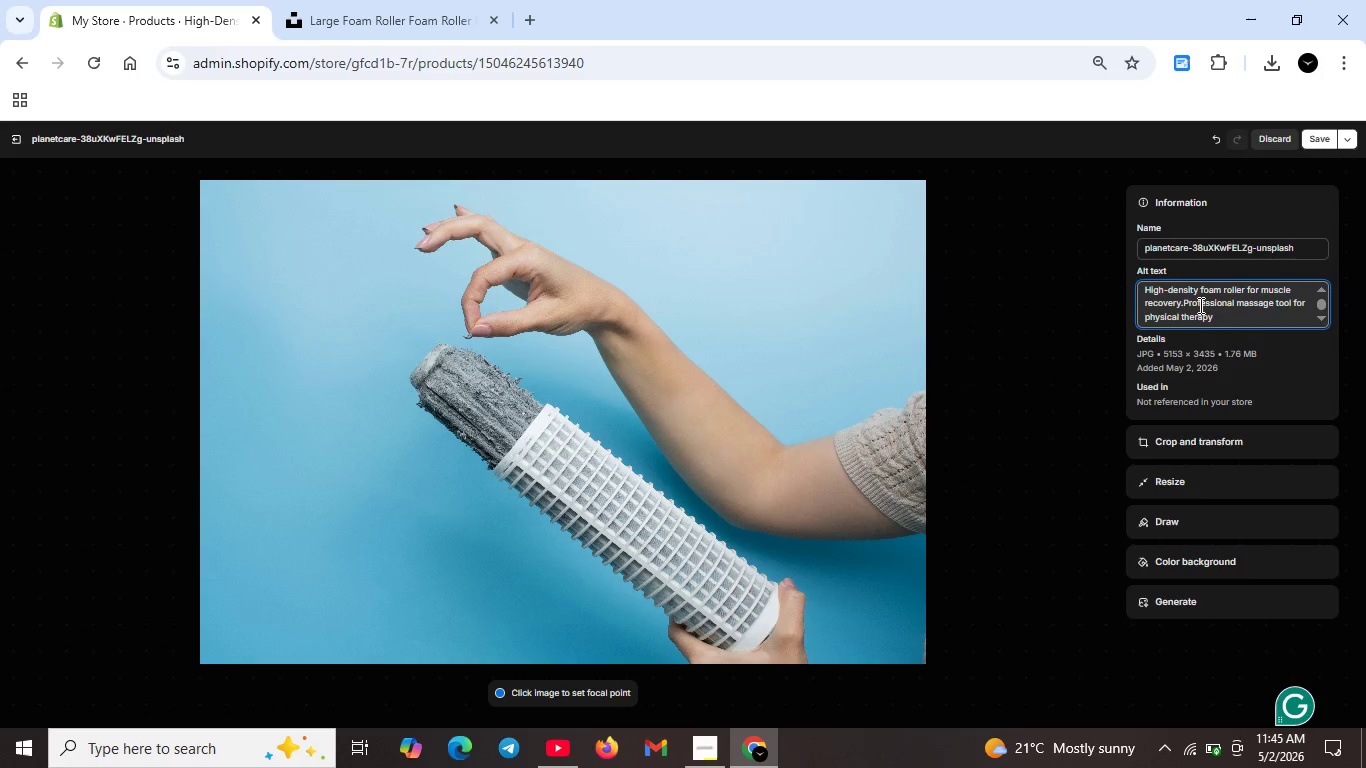 
key(ArrowRight)
 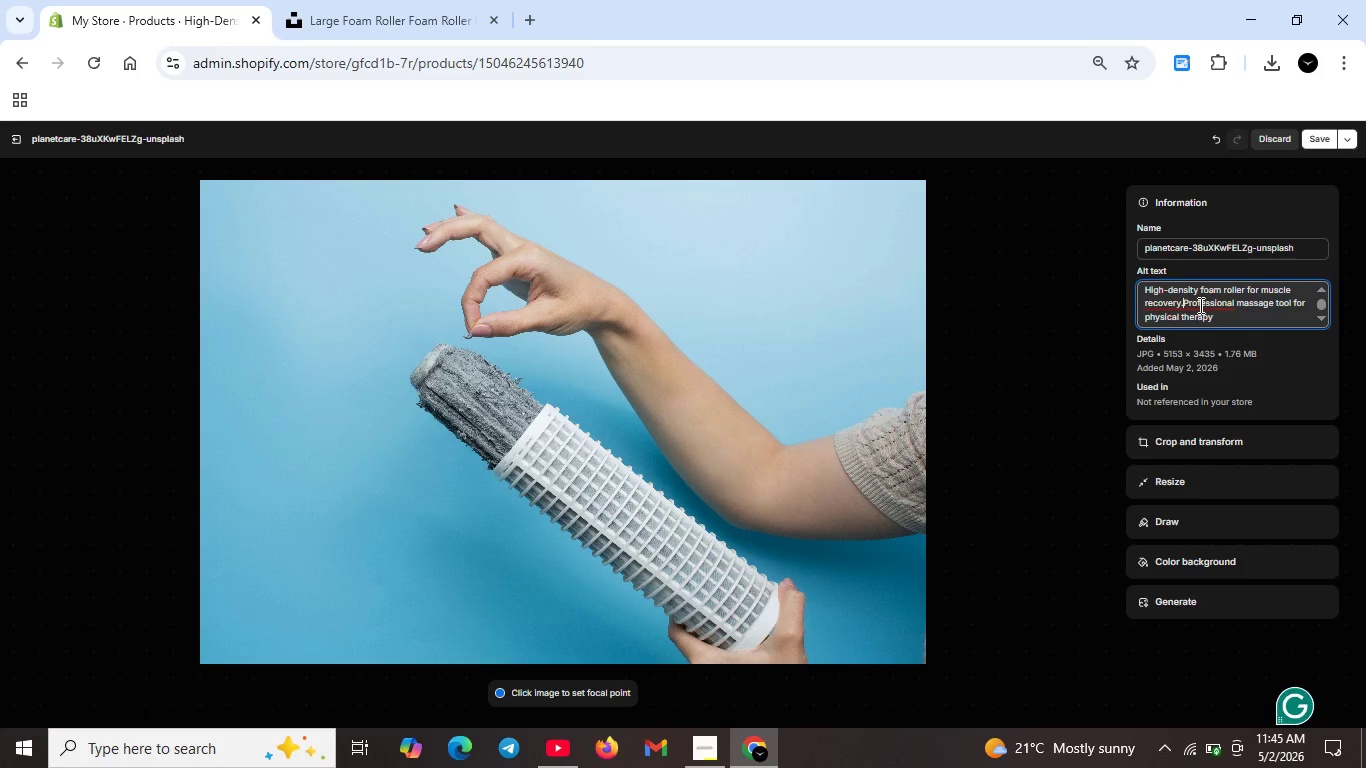 
key(Space)
 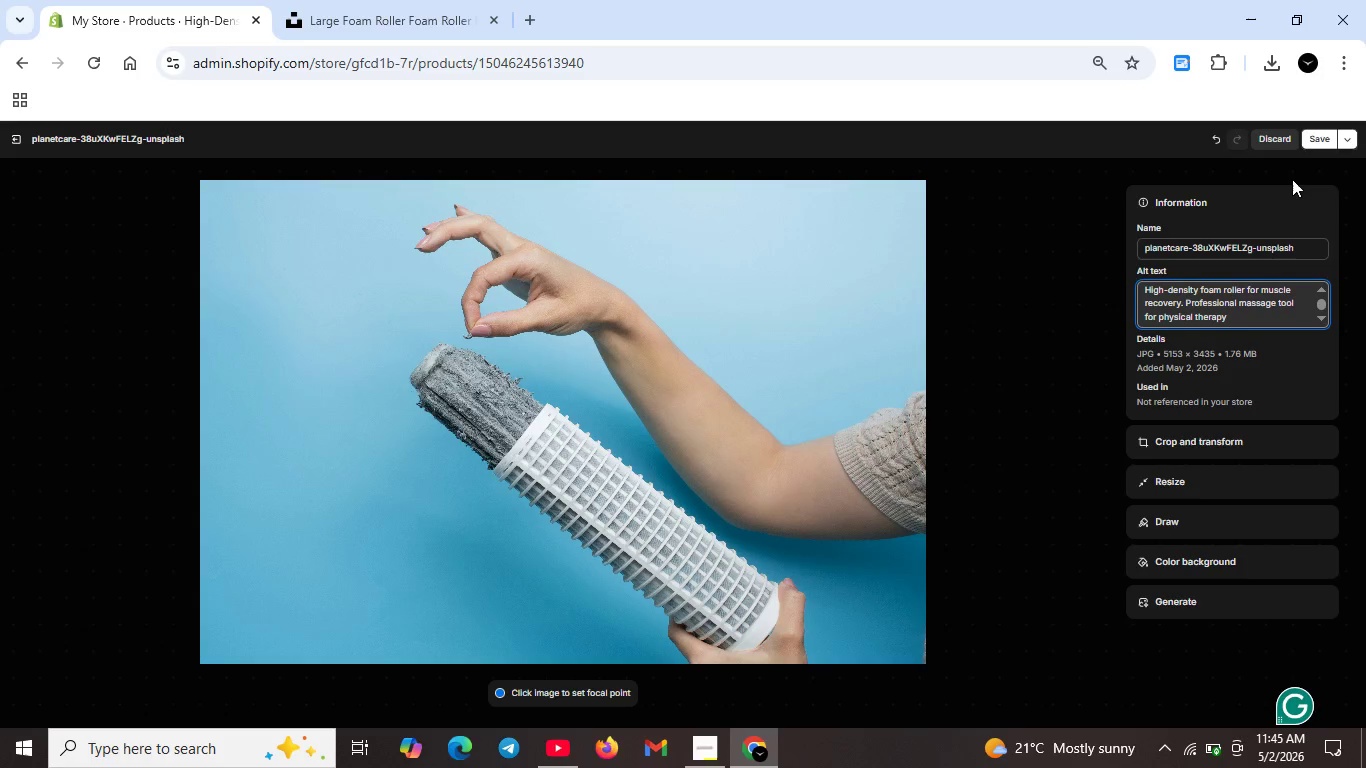 
left_click([1317, 139])